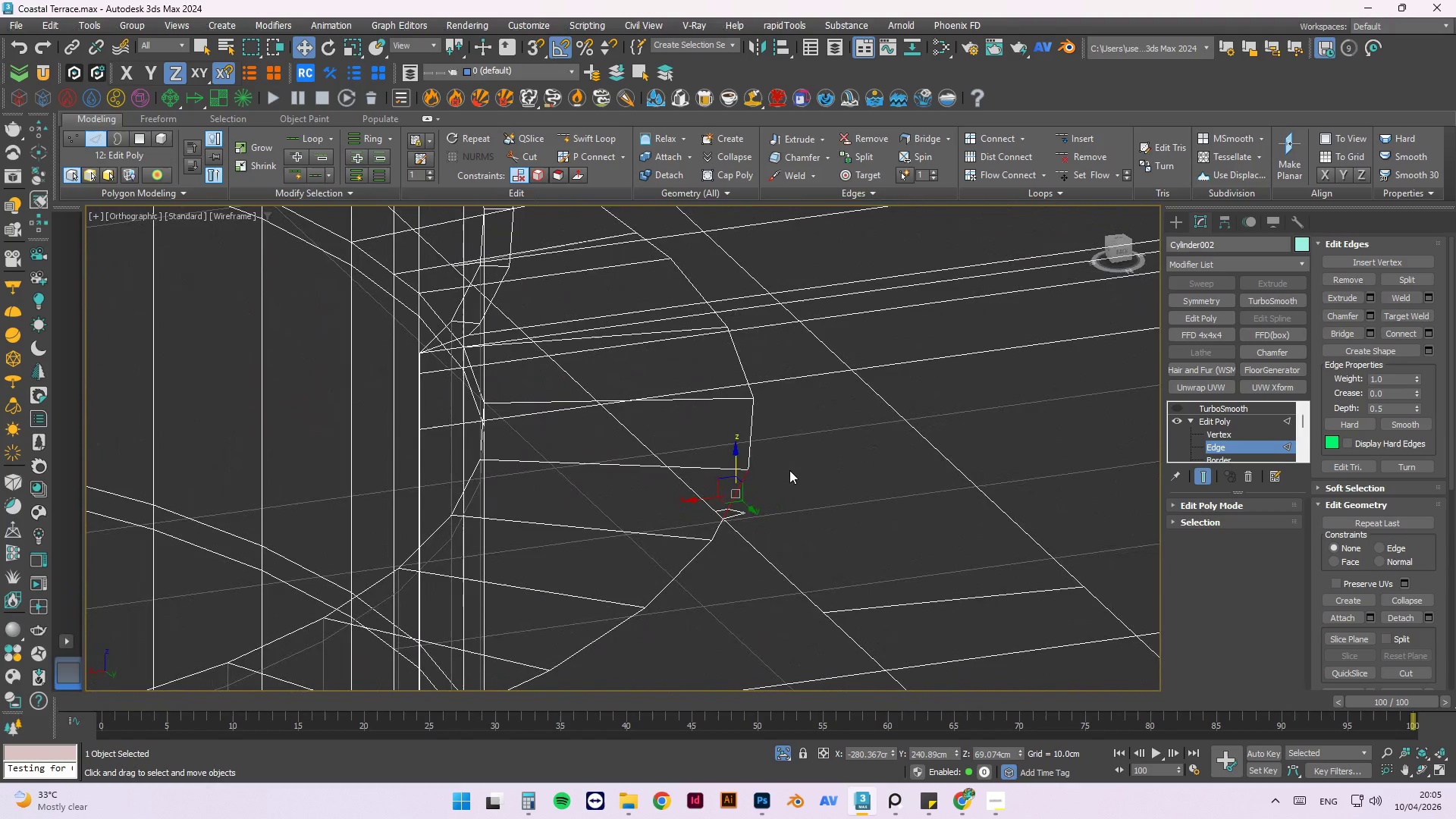 
scroll: coordinate [688, 501], scroll_direction: up, amount: 5.0
 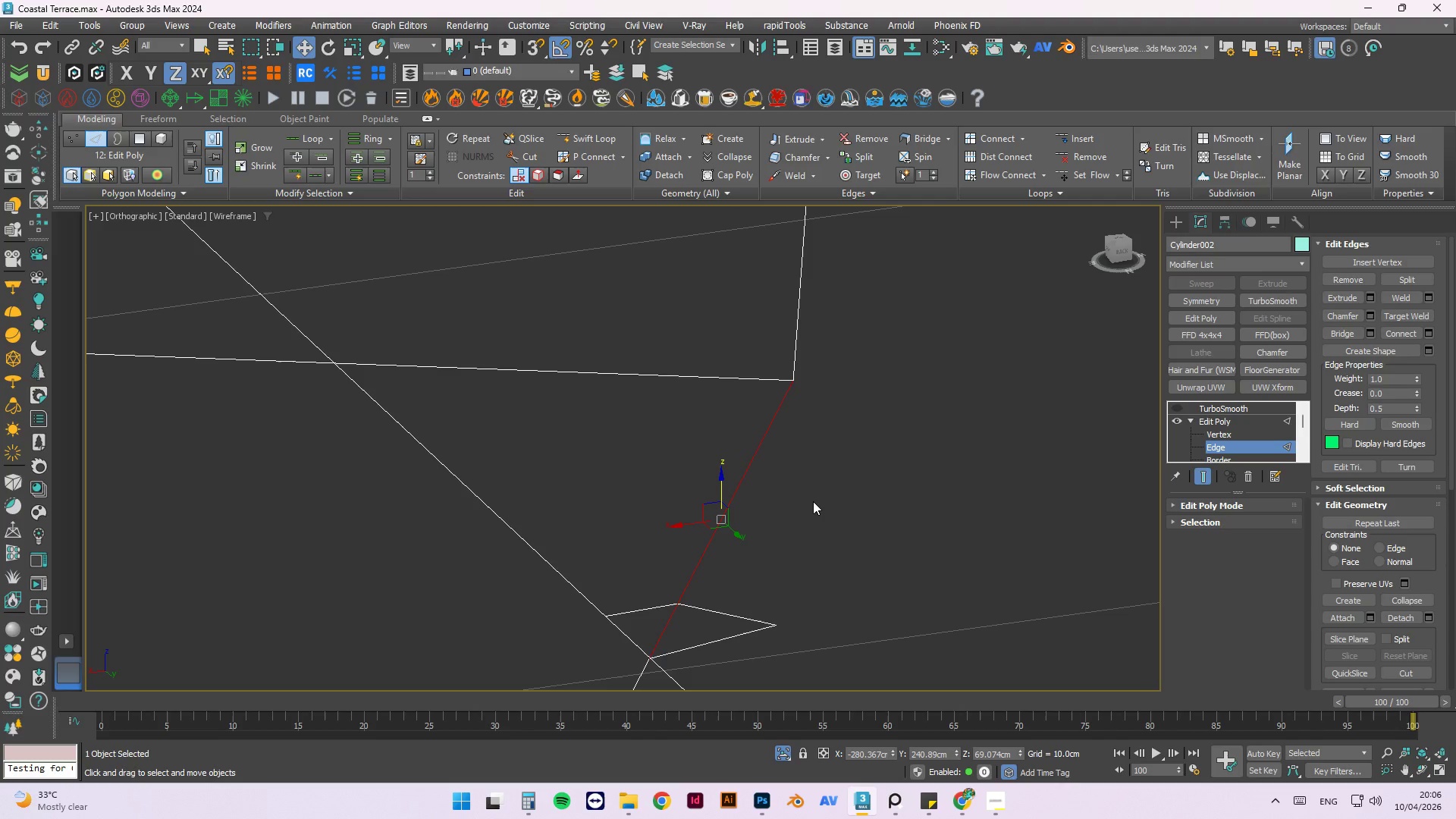 
wait(40.14)
 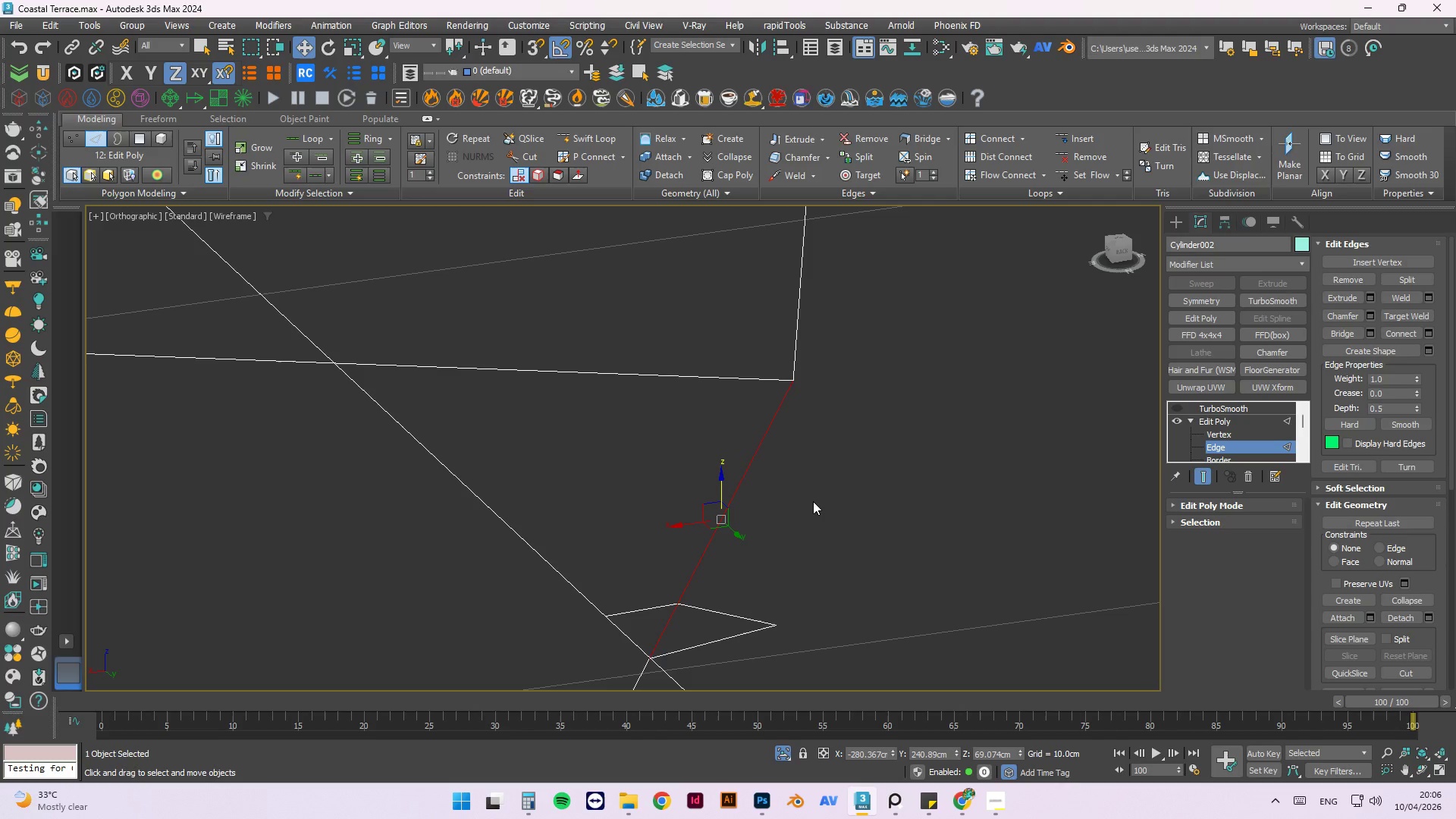 
left_click([846, 478])
 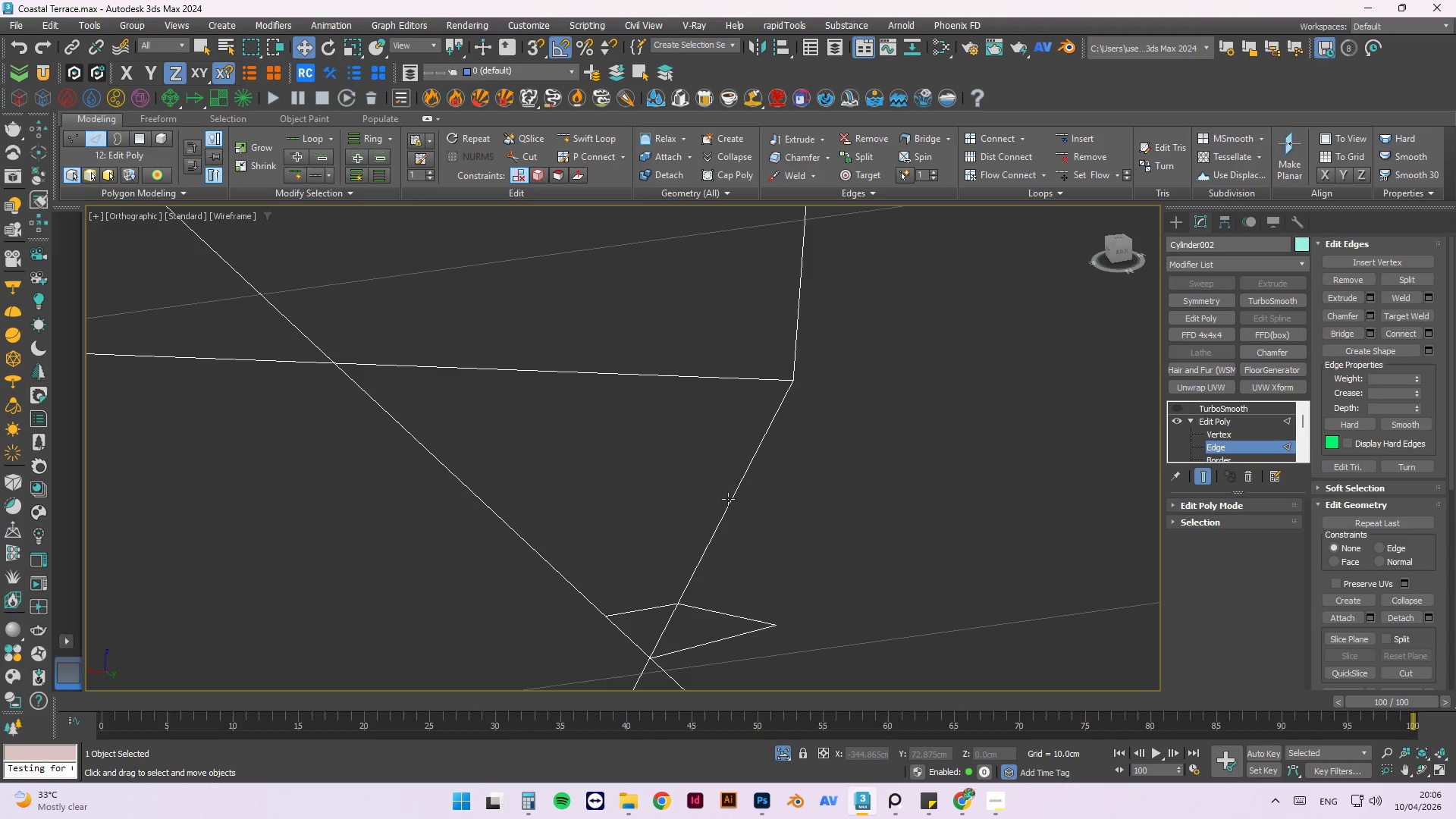 
left_click([728, 499])
 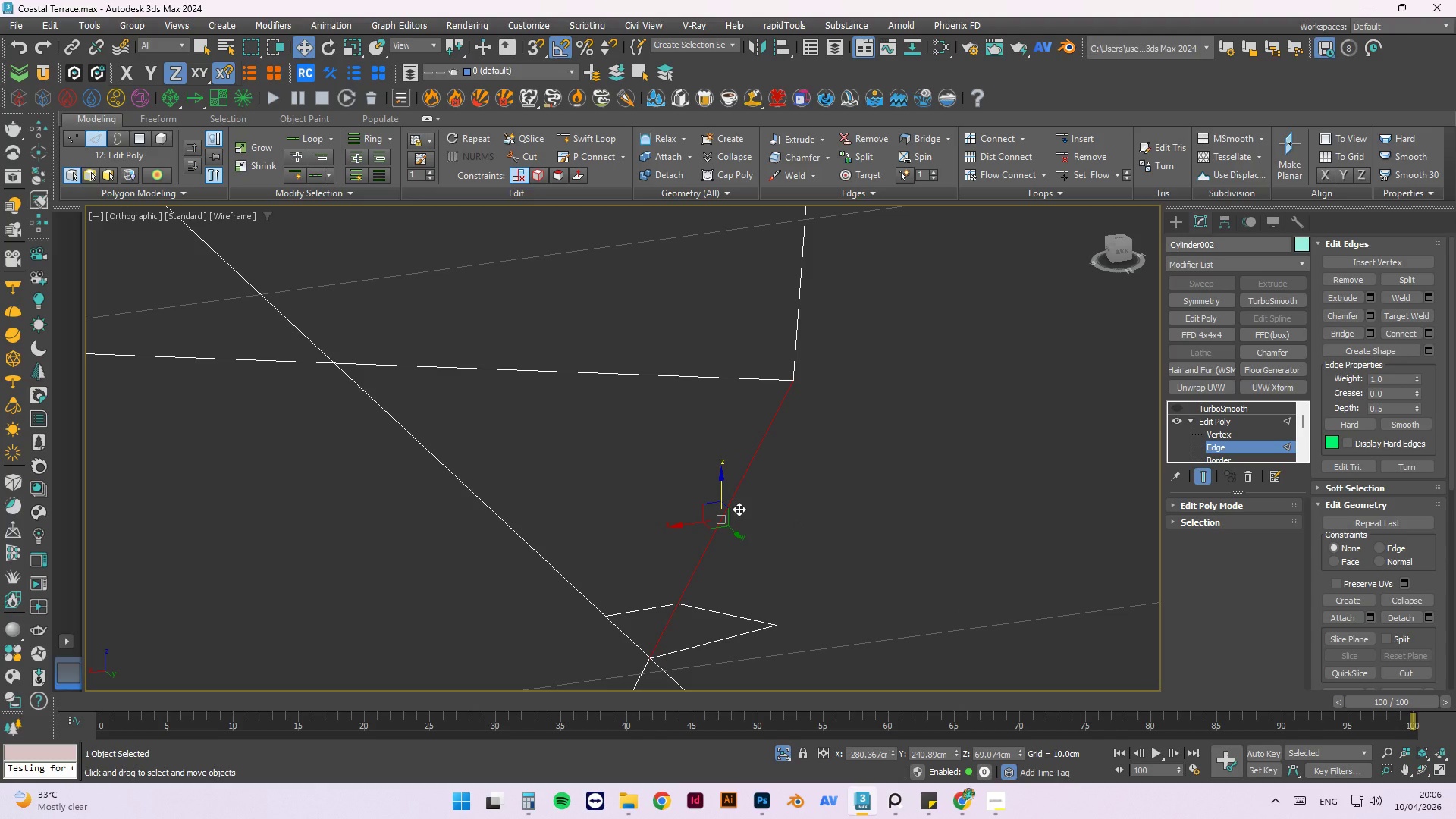 
type(xs)
key(Backspace)
type(cut)
 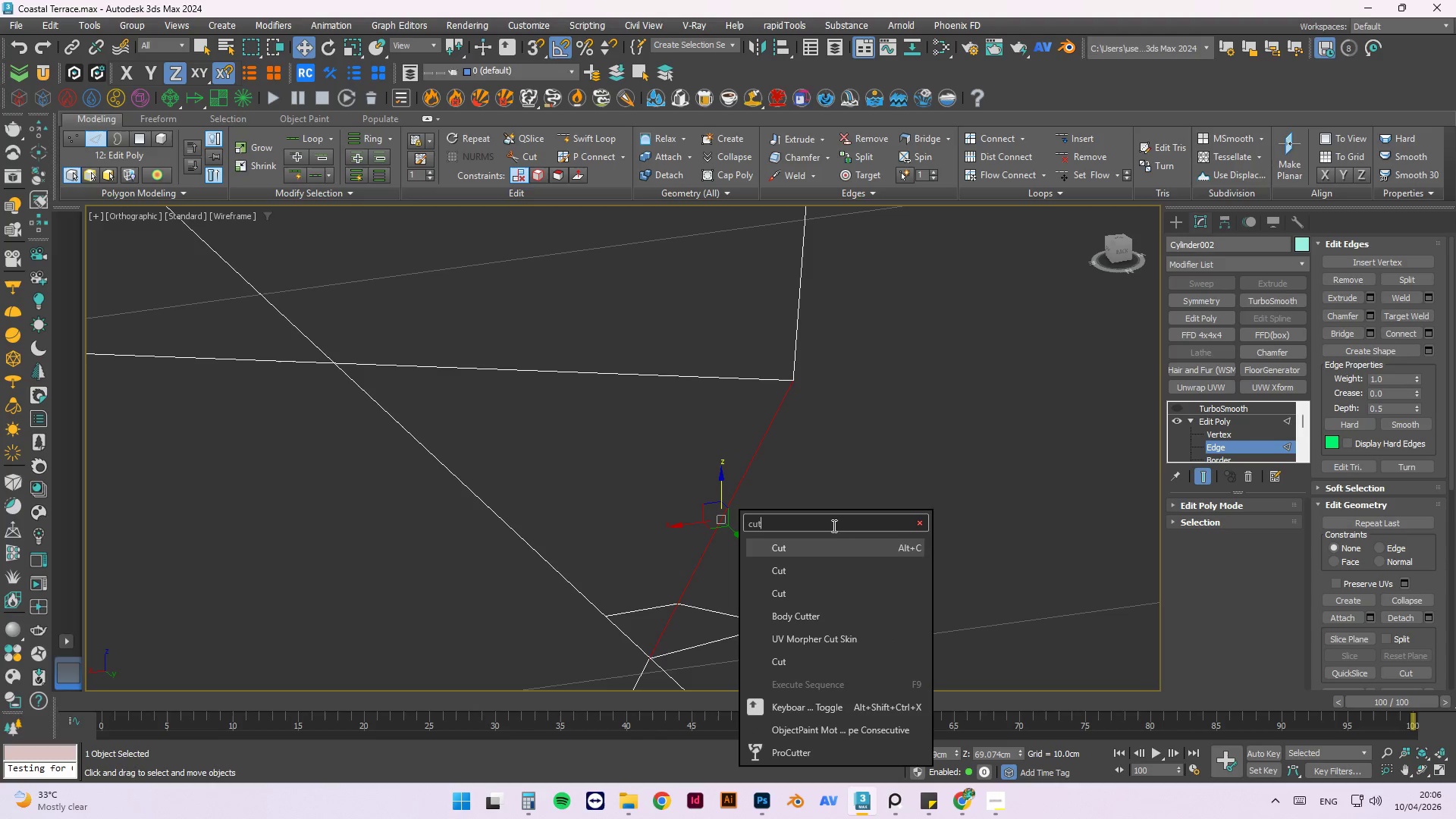 
left_click([838, 541])
 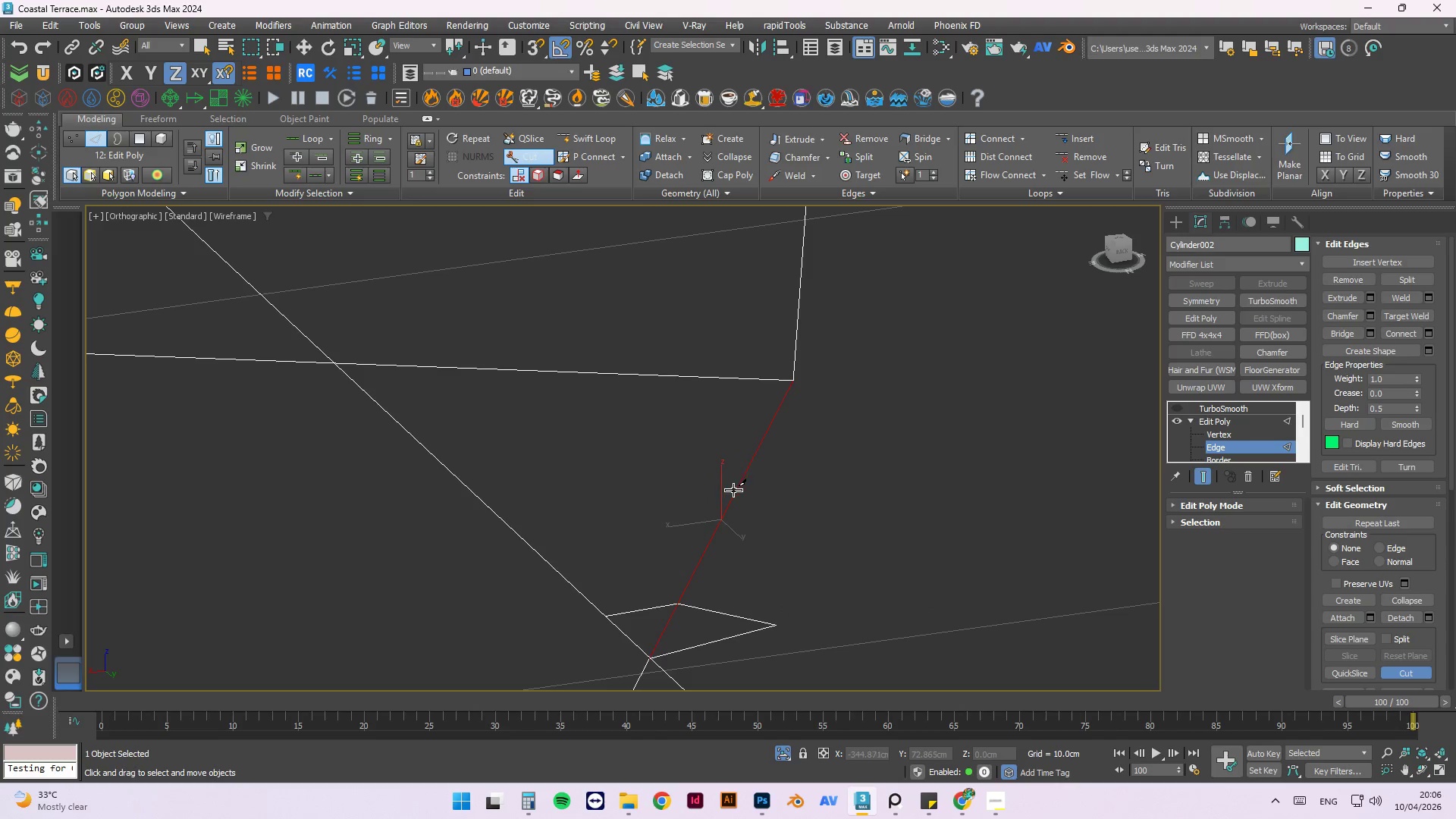 
left_click([737, 489])
 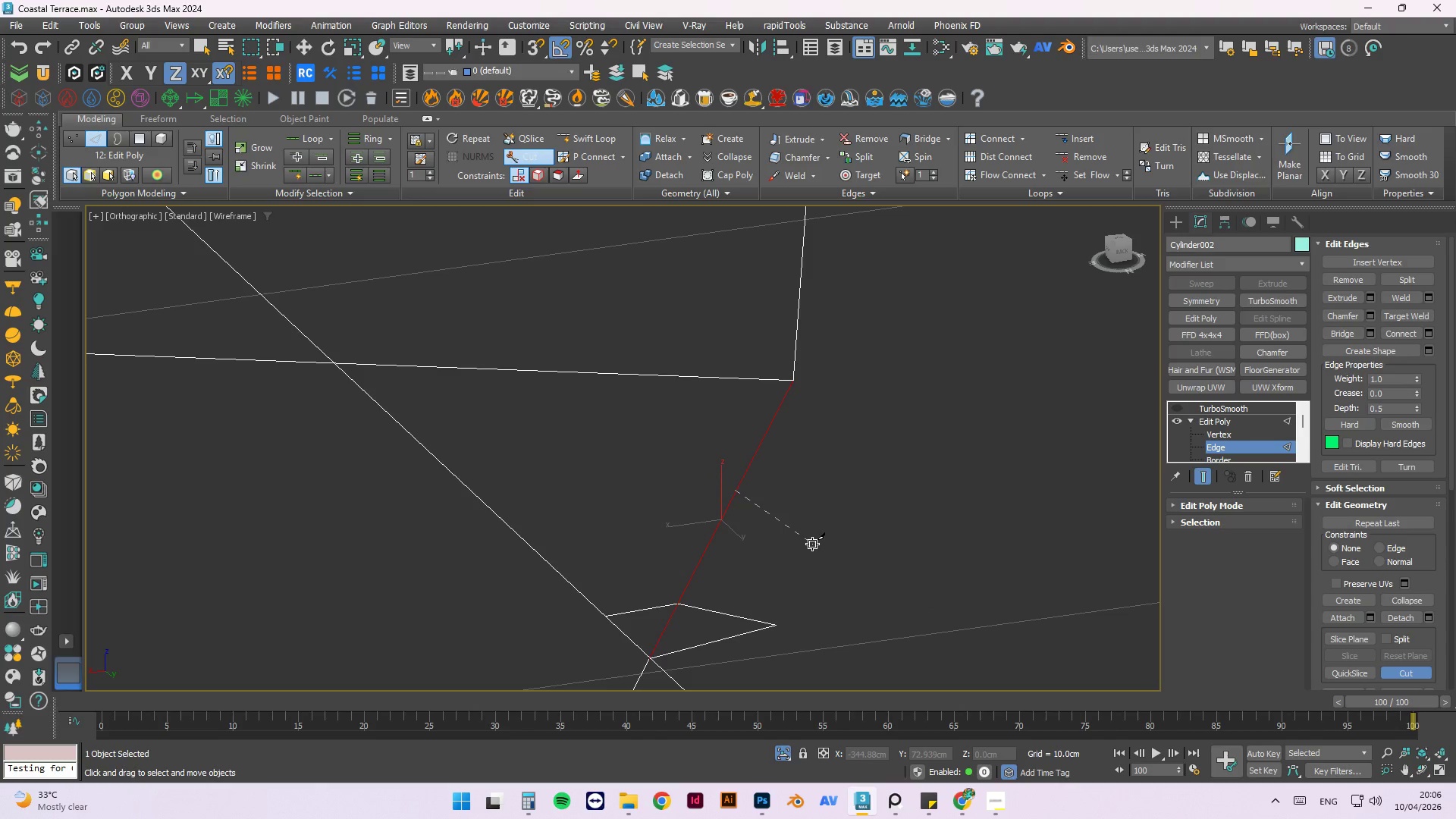 
key(Escape)
 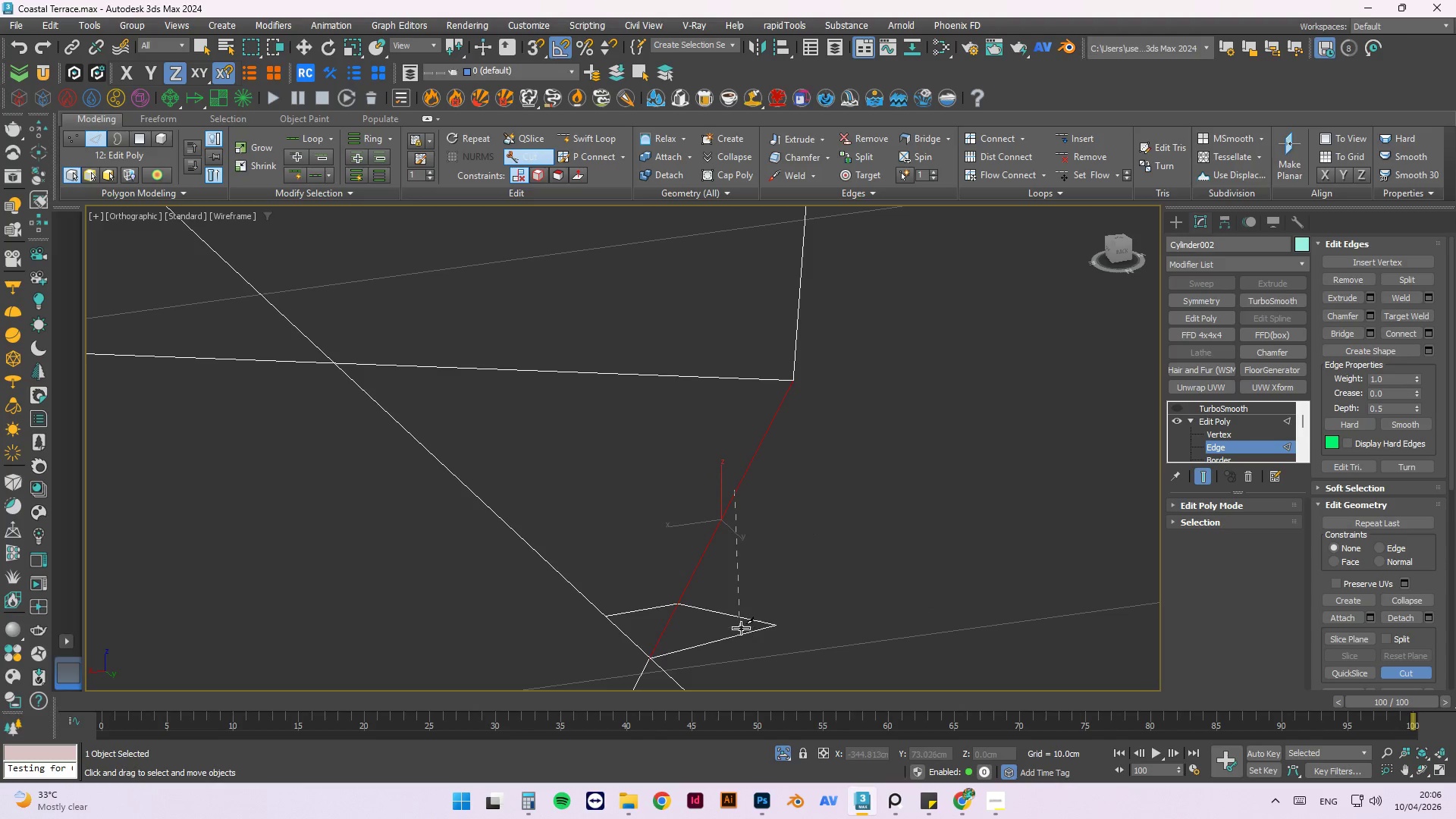 
right_click([777, 562])
 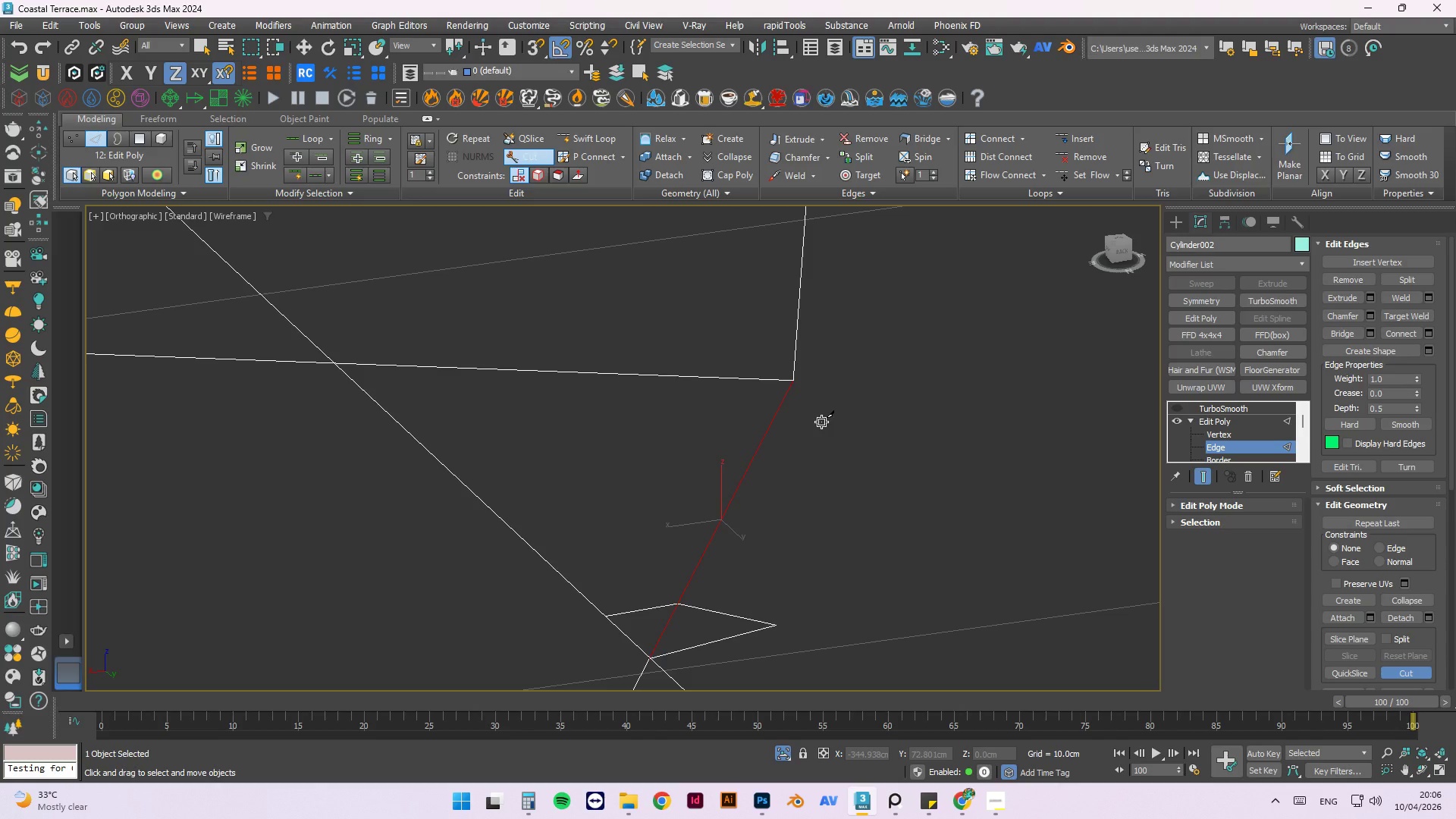 
key(Escape)
 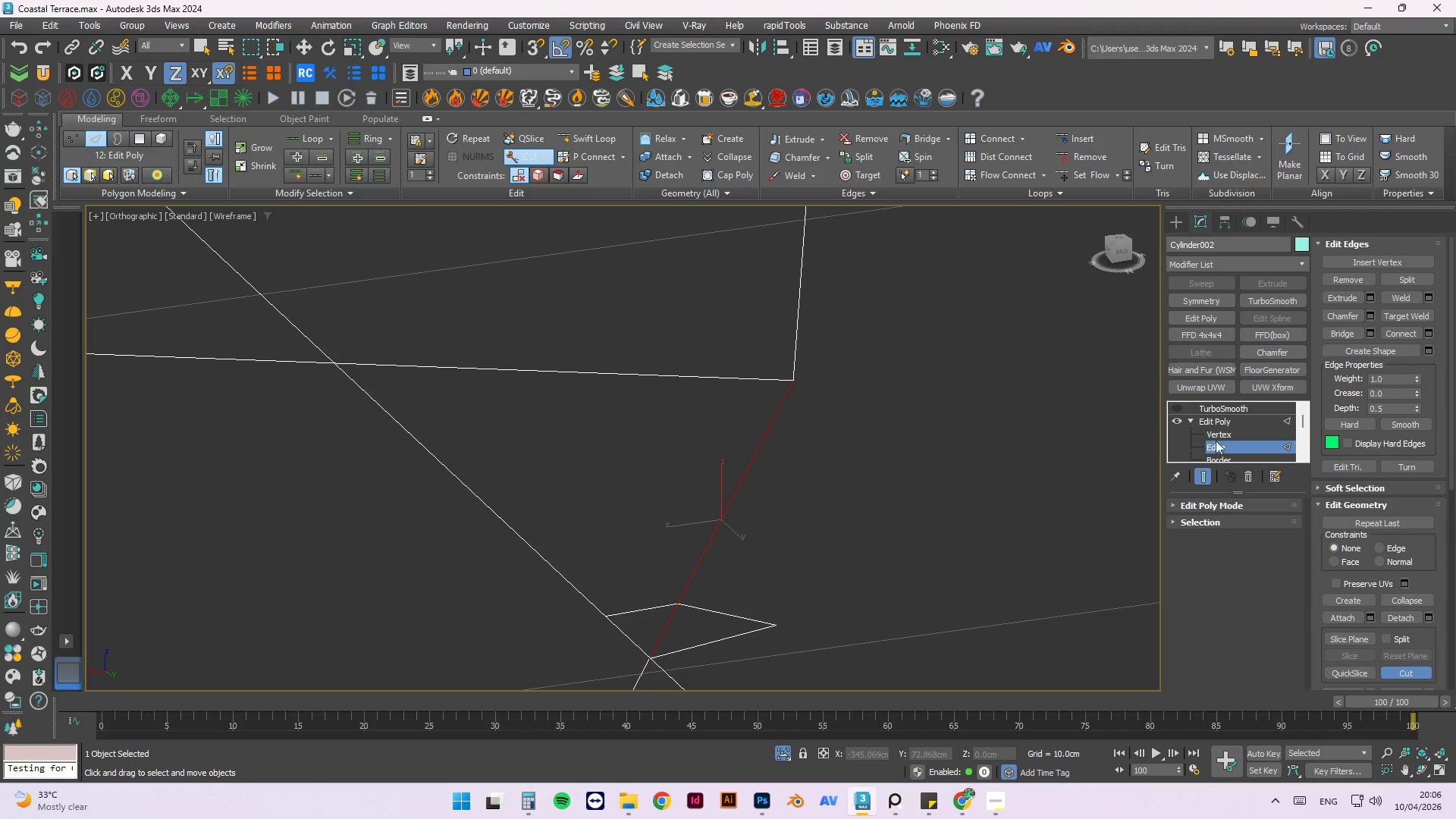 
left_click([1227, 432])
 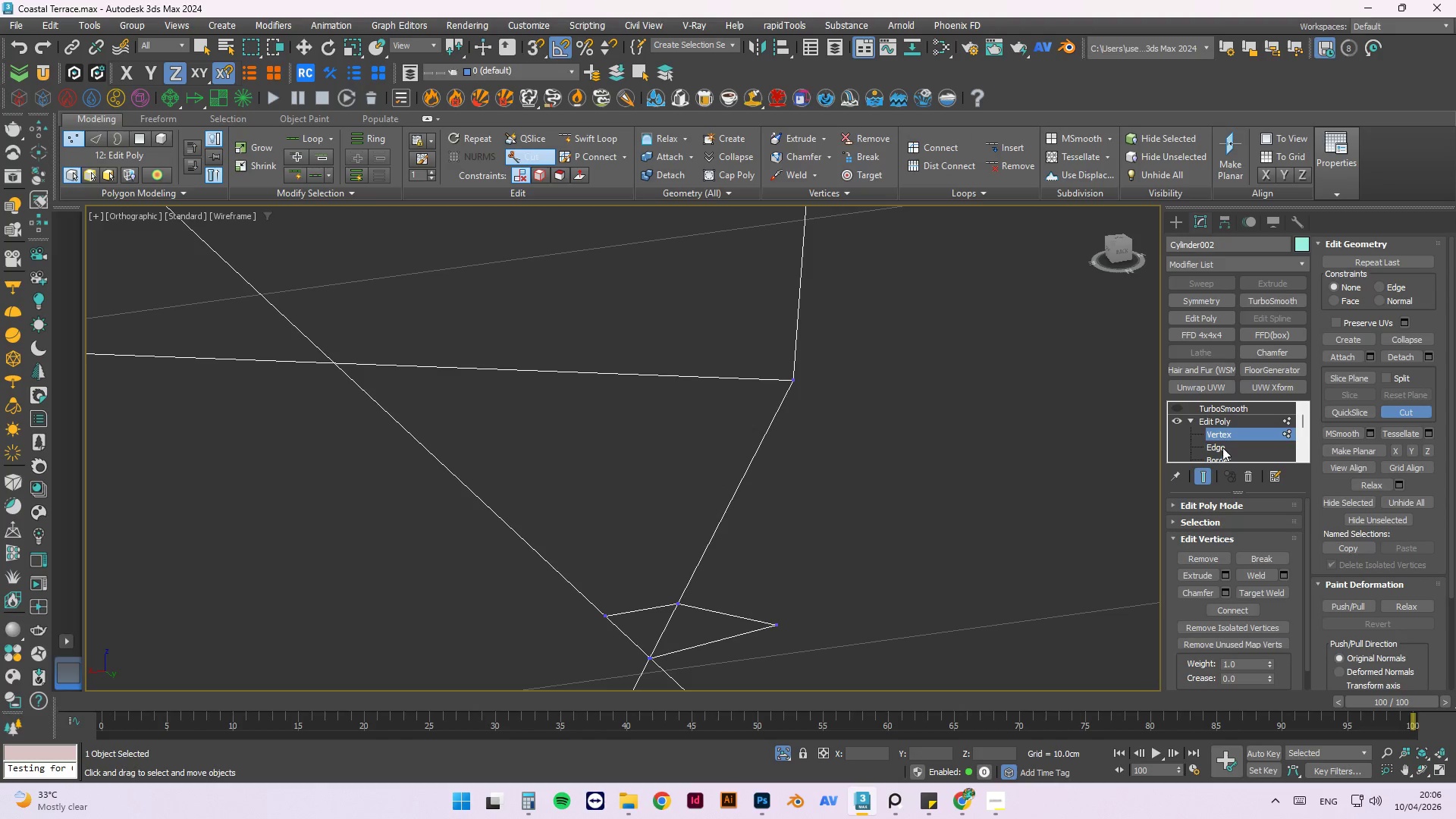 
left_click([1222, 447])
 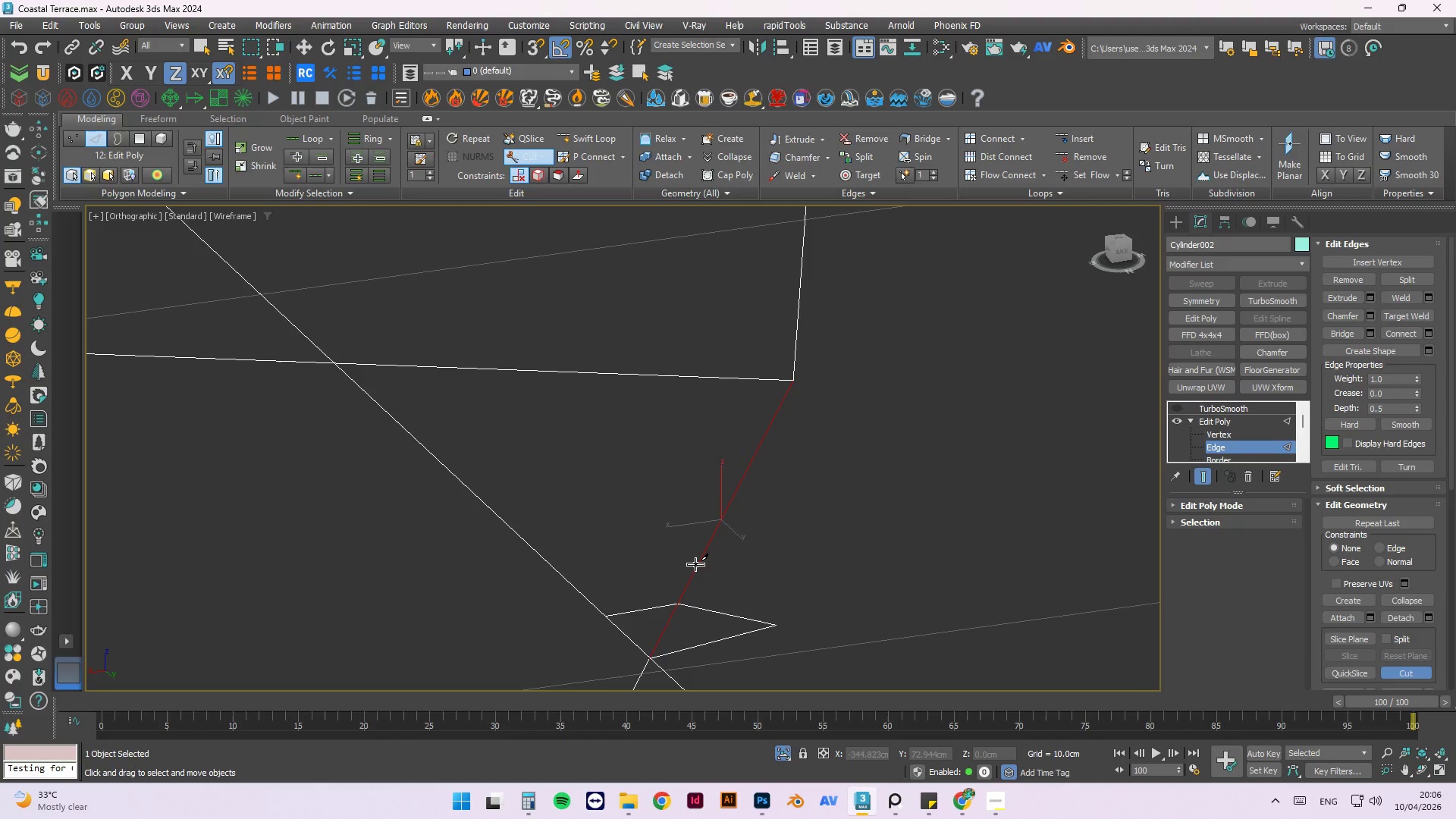 
key(W)
 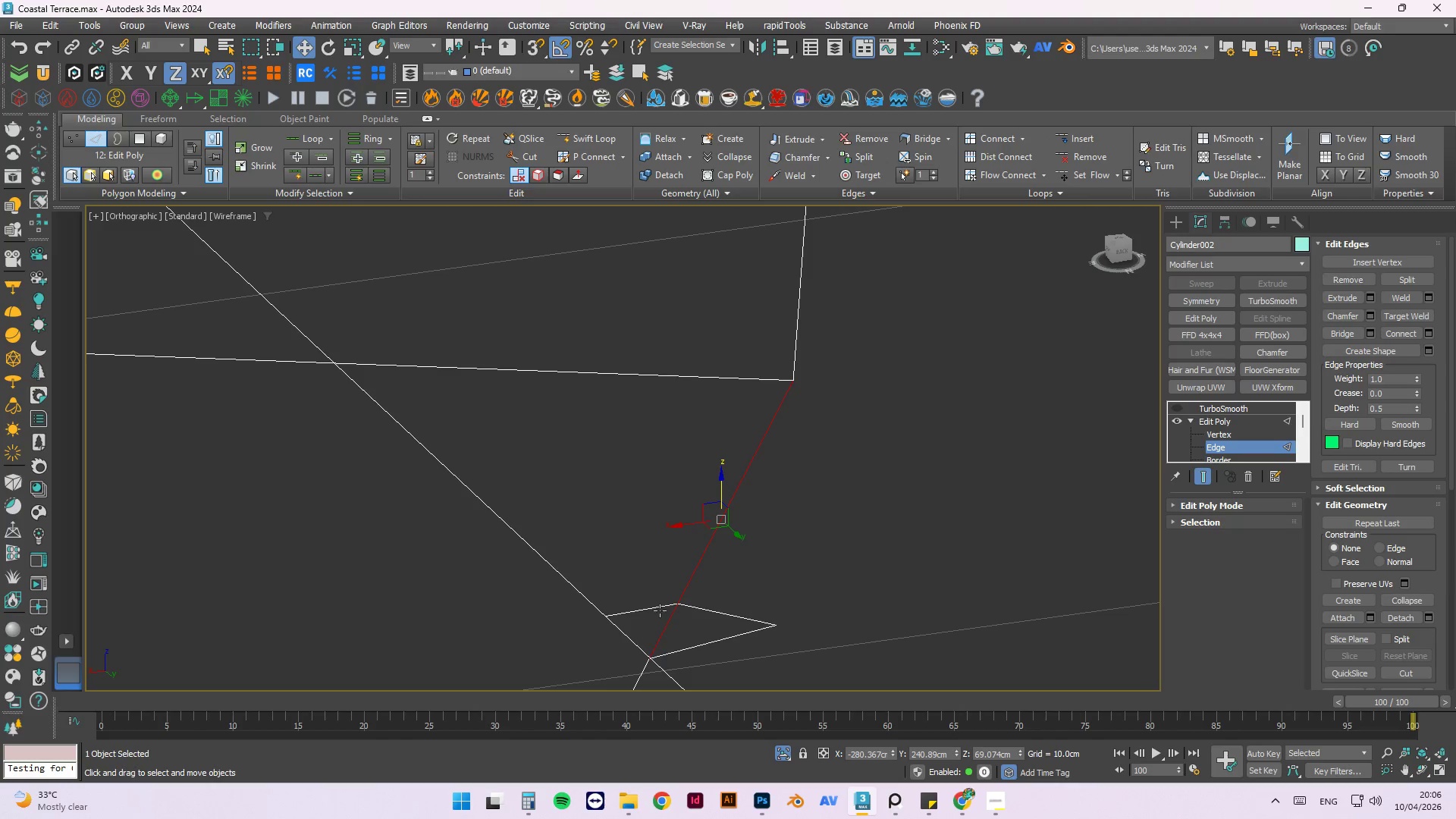 
left_click([657, 607])
 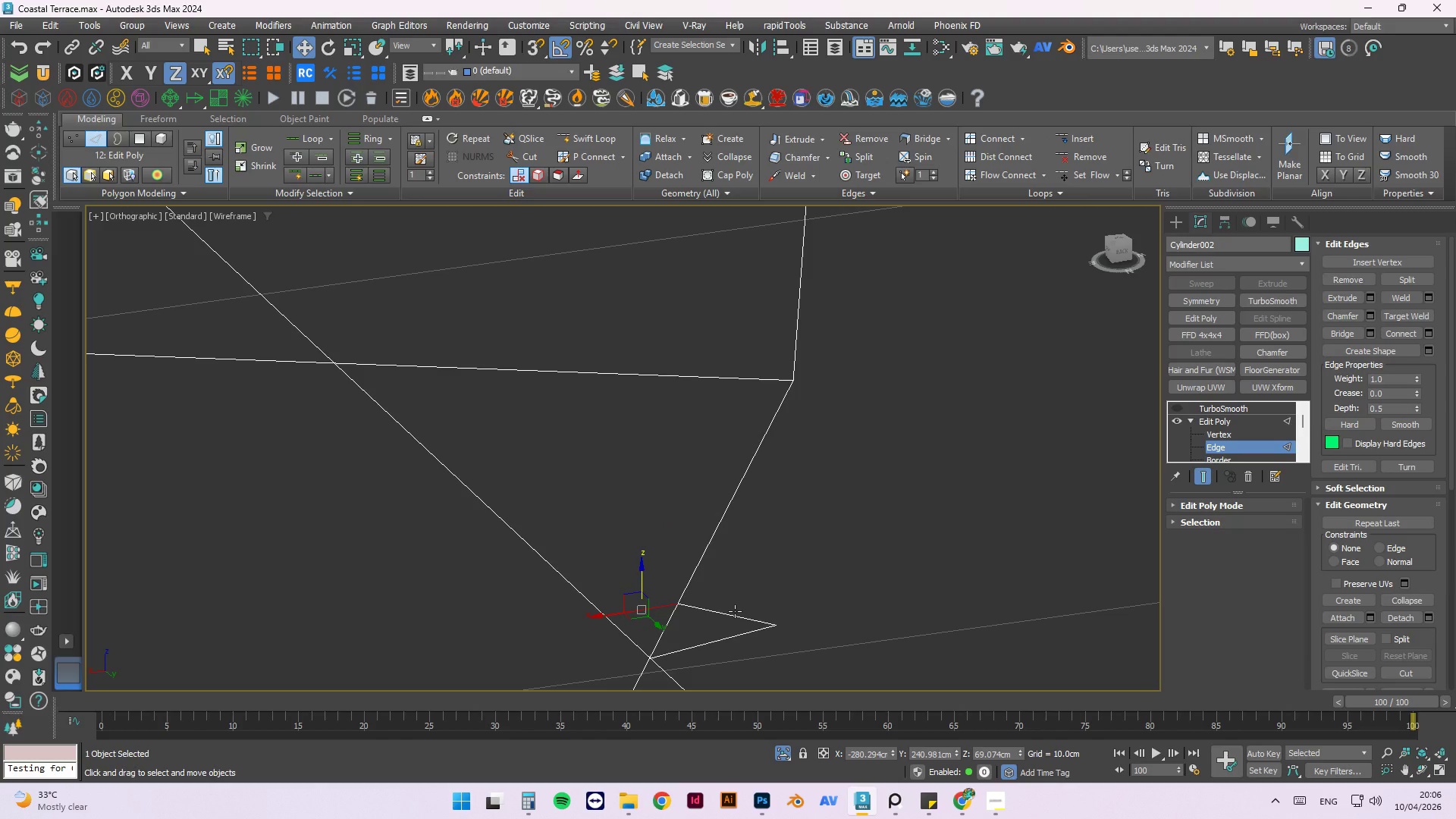 
key(Control+Backspace)
 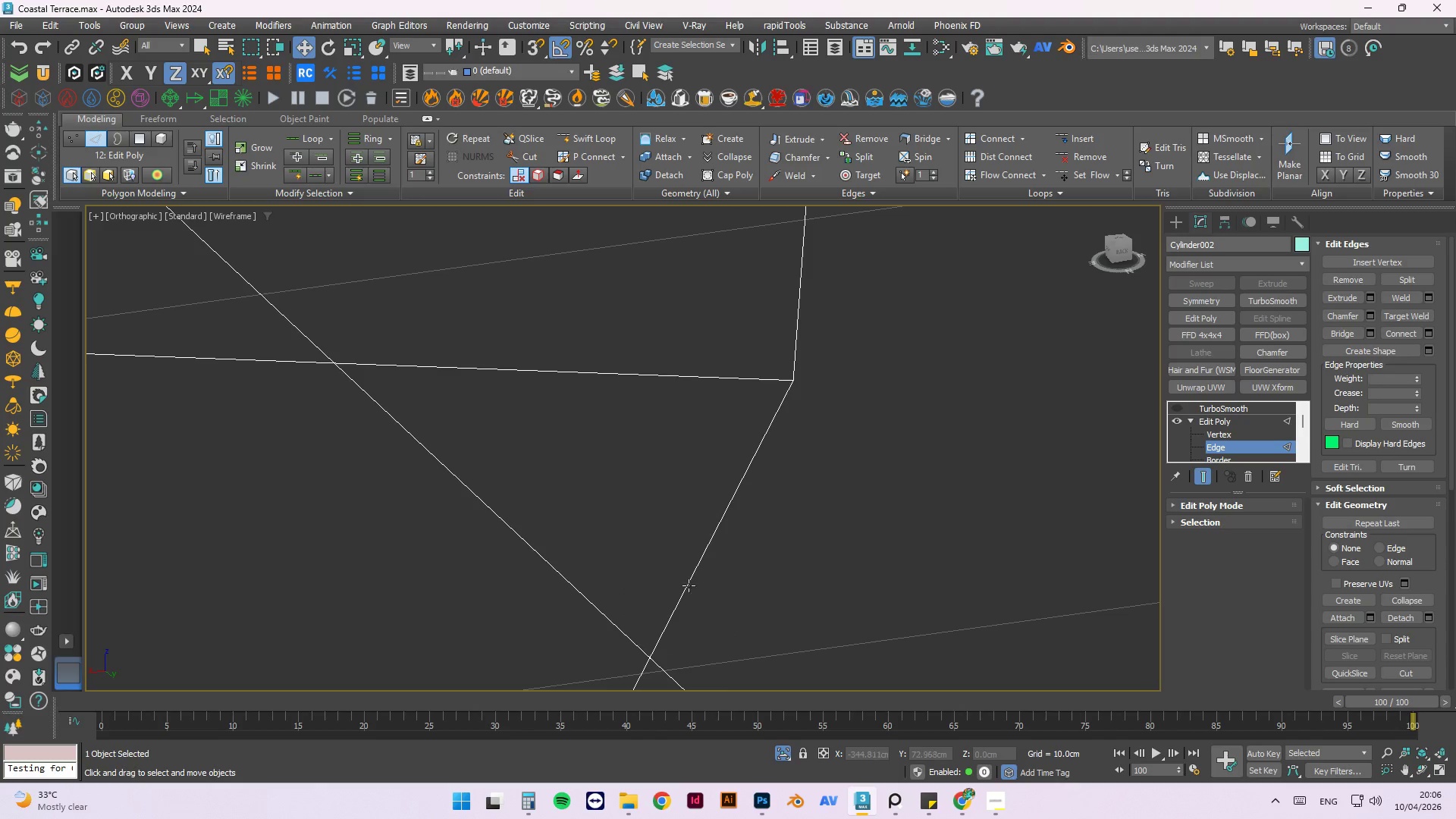 
scroll: coordinate [673, 526], scroll_direction: down, amount: 3.0
 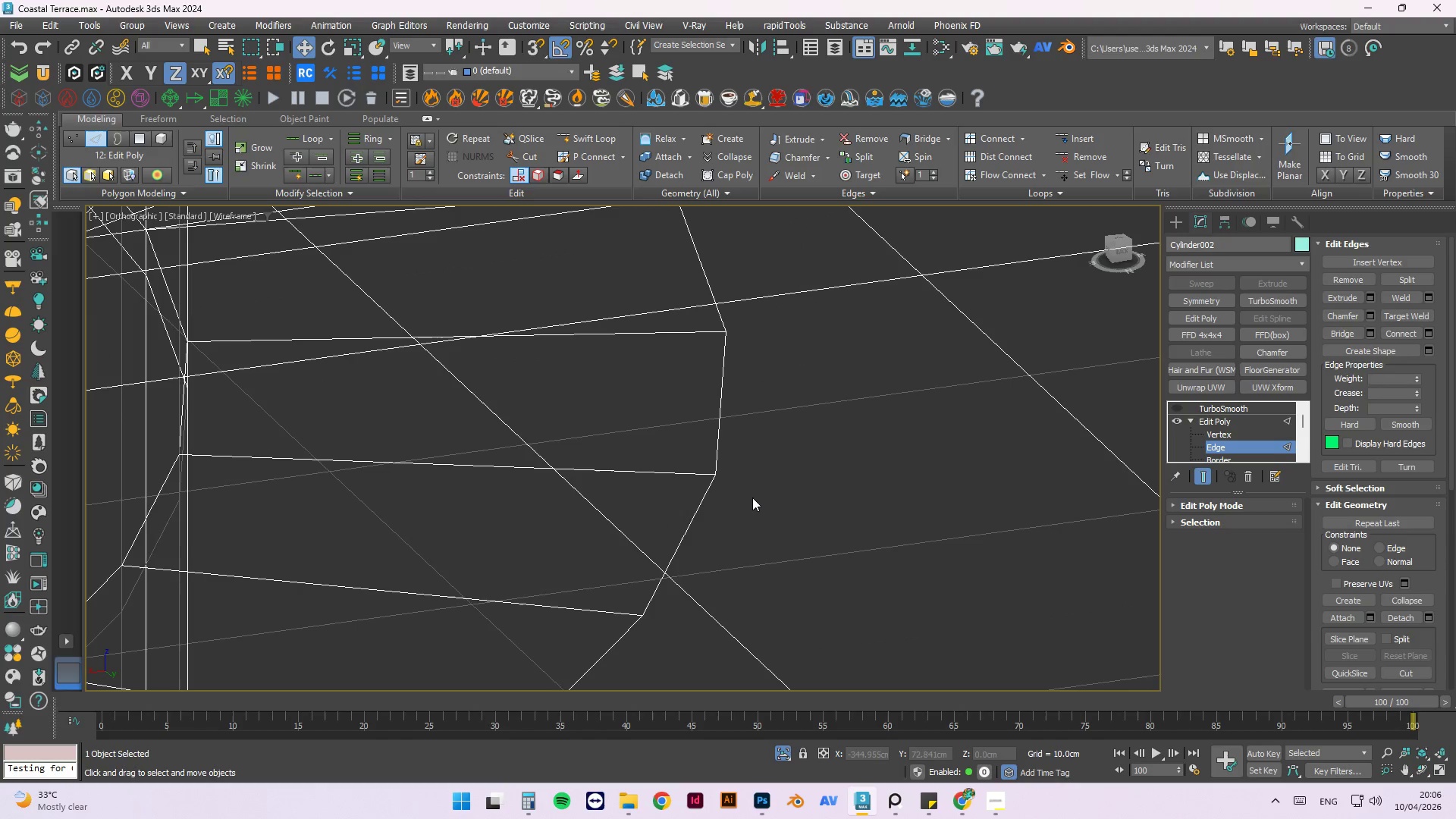 
left_click([754, 497])
 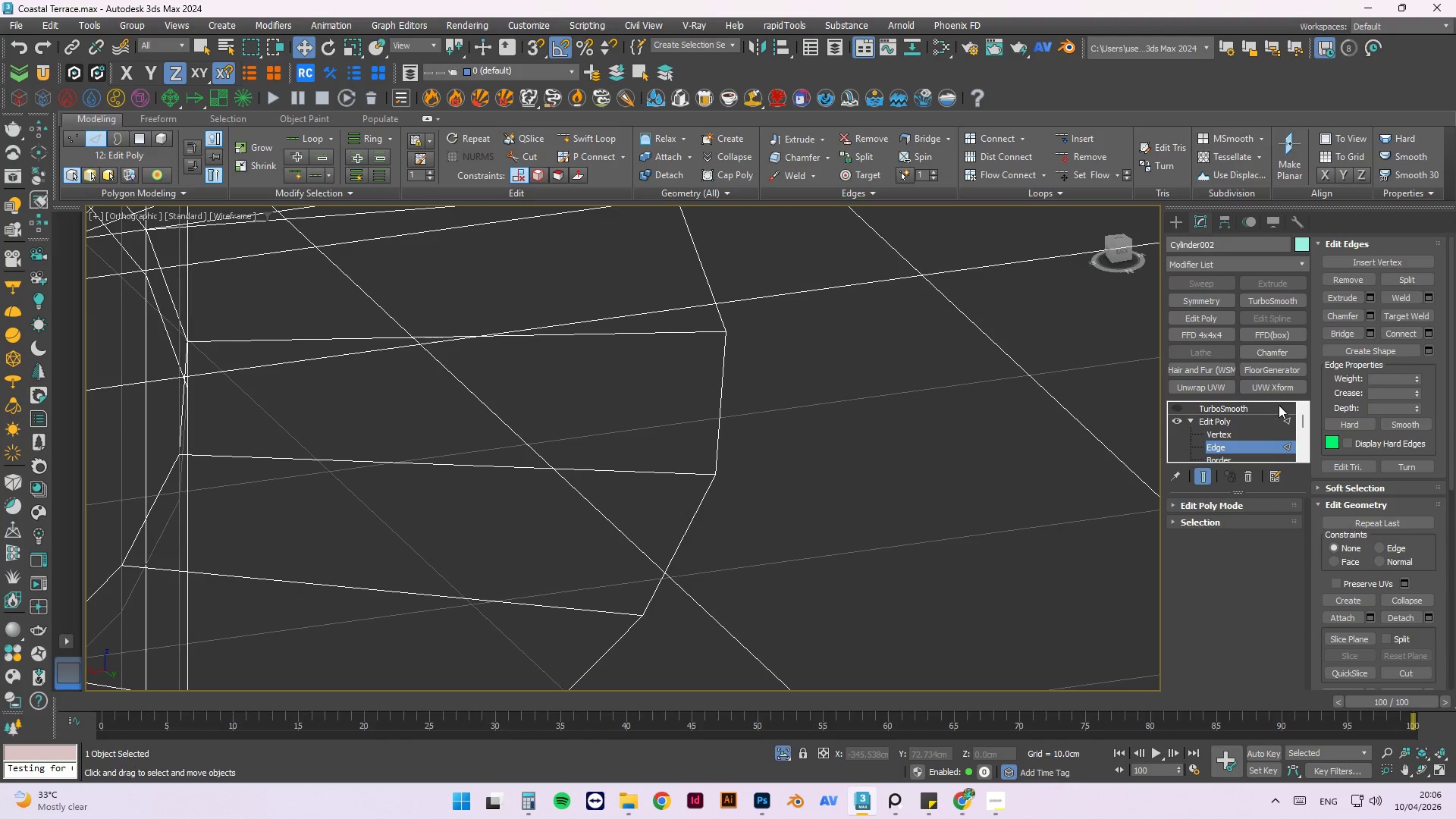 
left_click([1287, 415])
 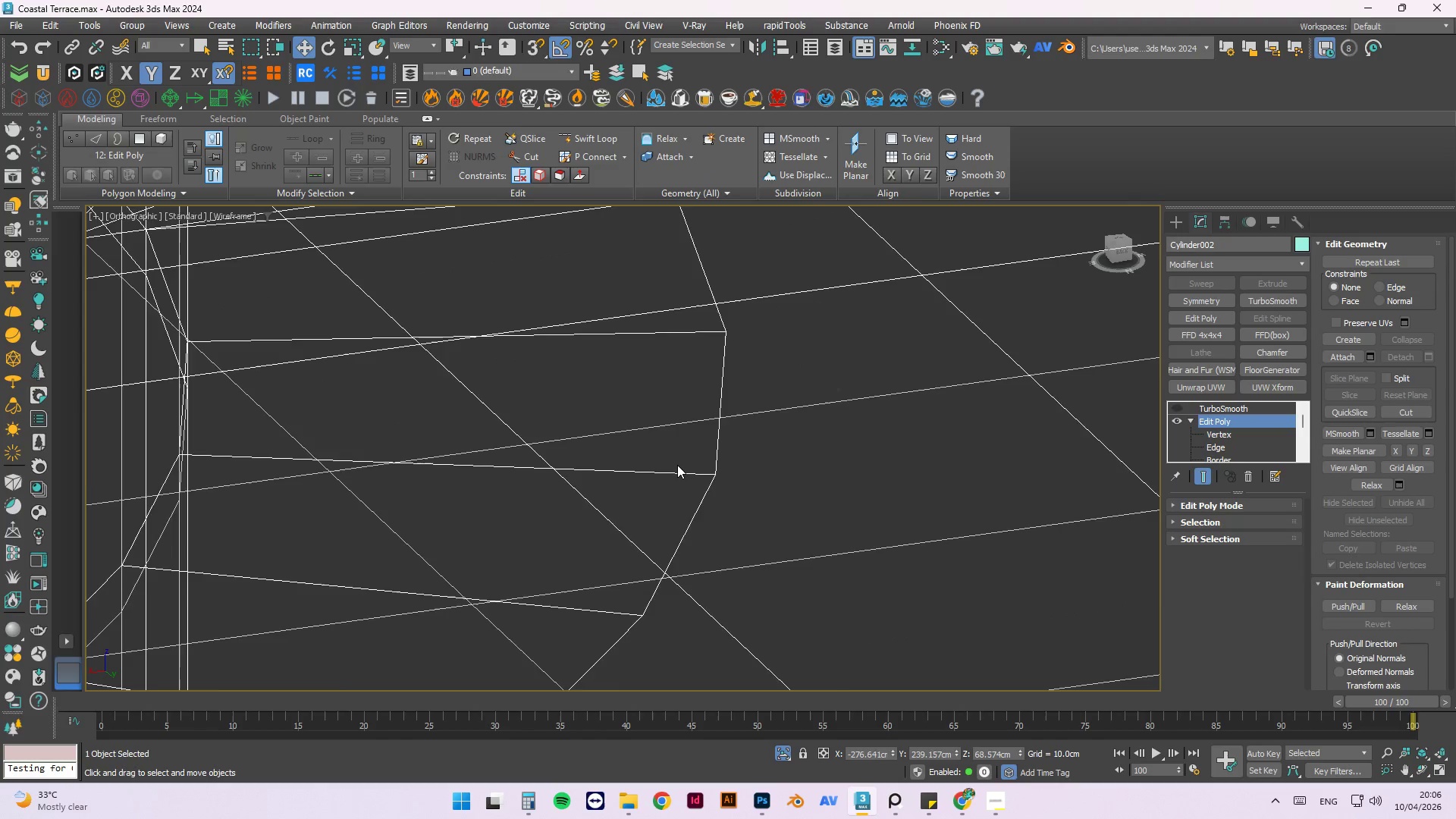 
scroll: coordinate [694, 445], scroll_direction: down, amount: 6.0
 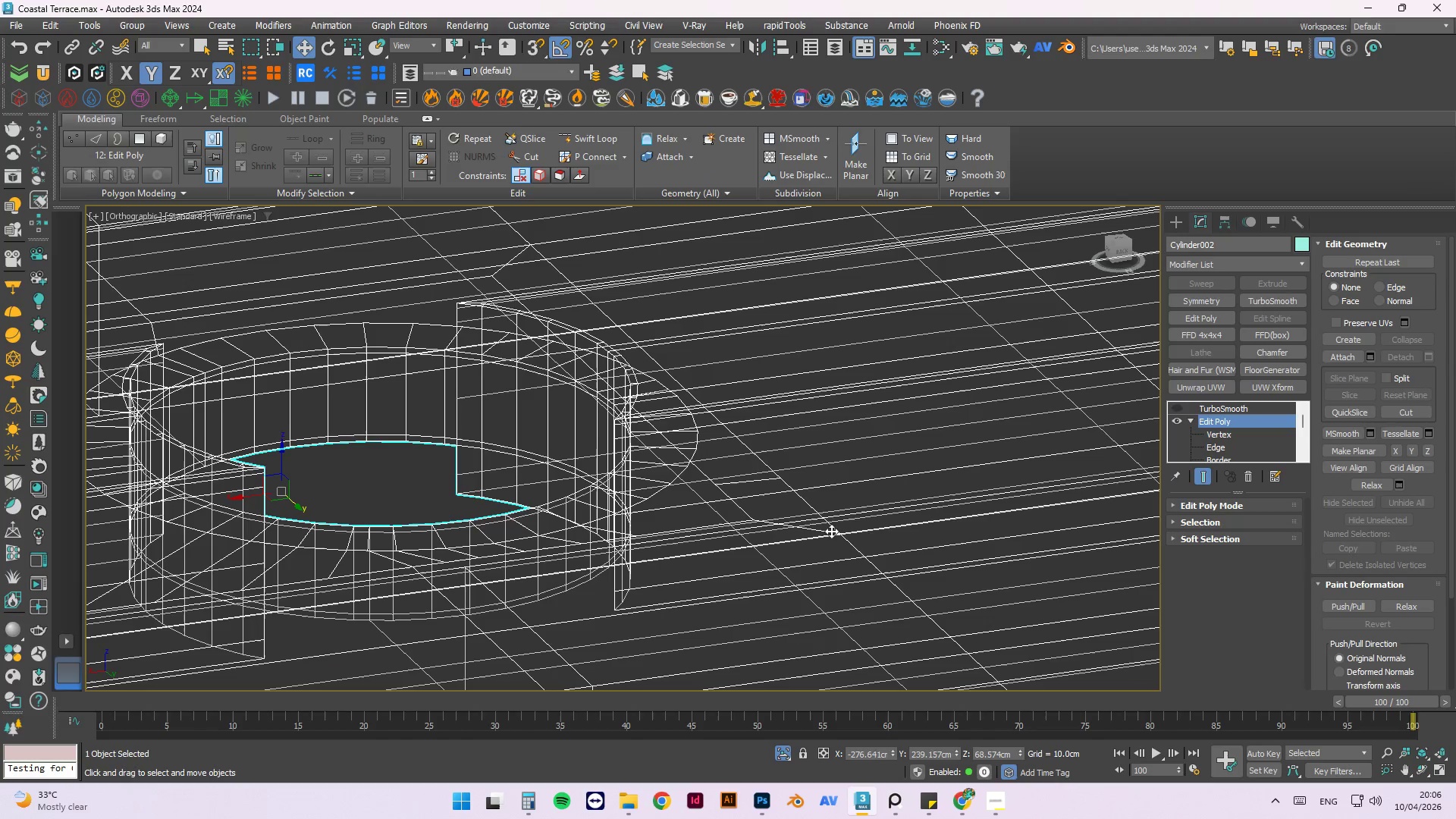 
key(F3)
 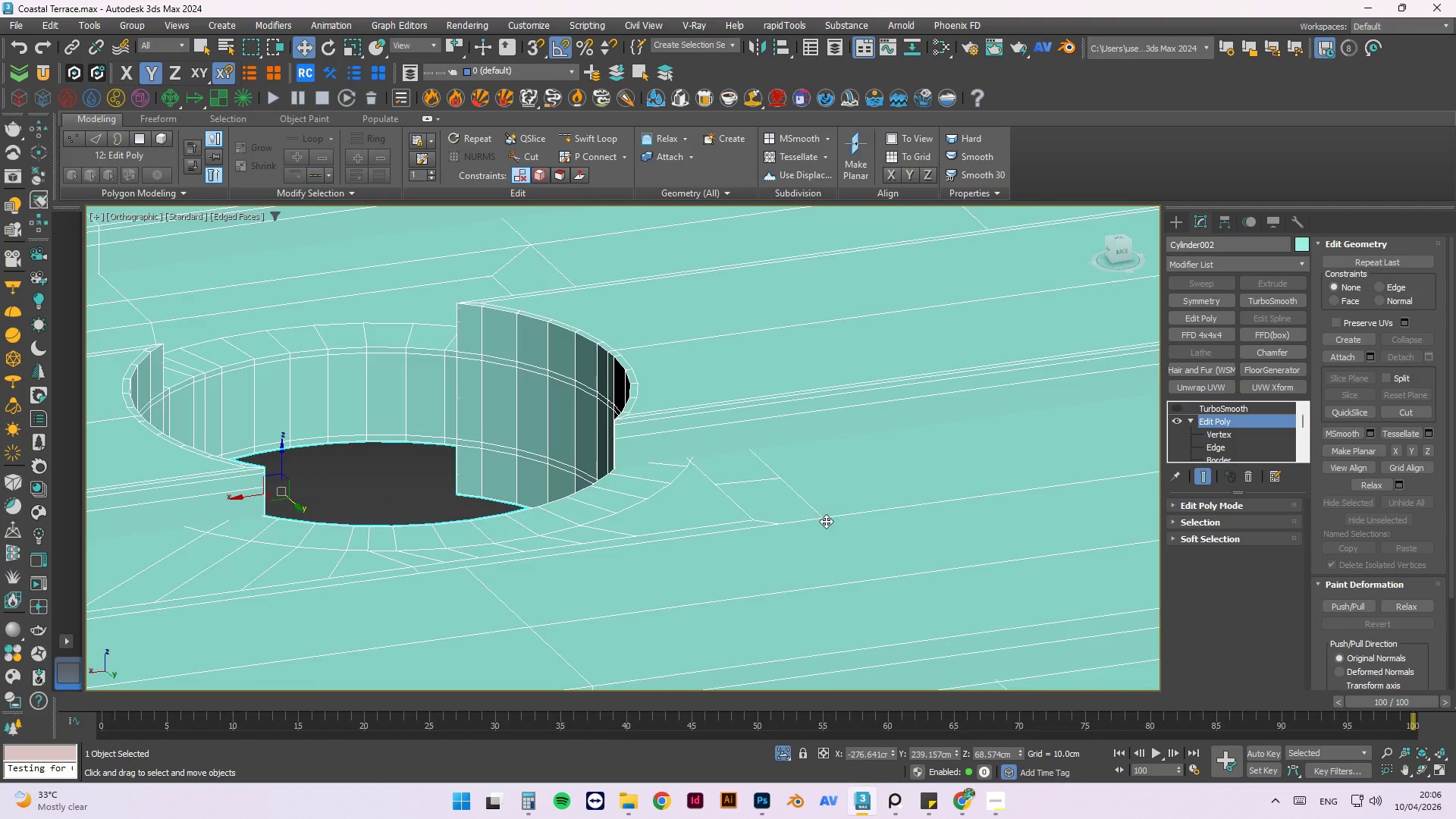 
key(F3)
 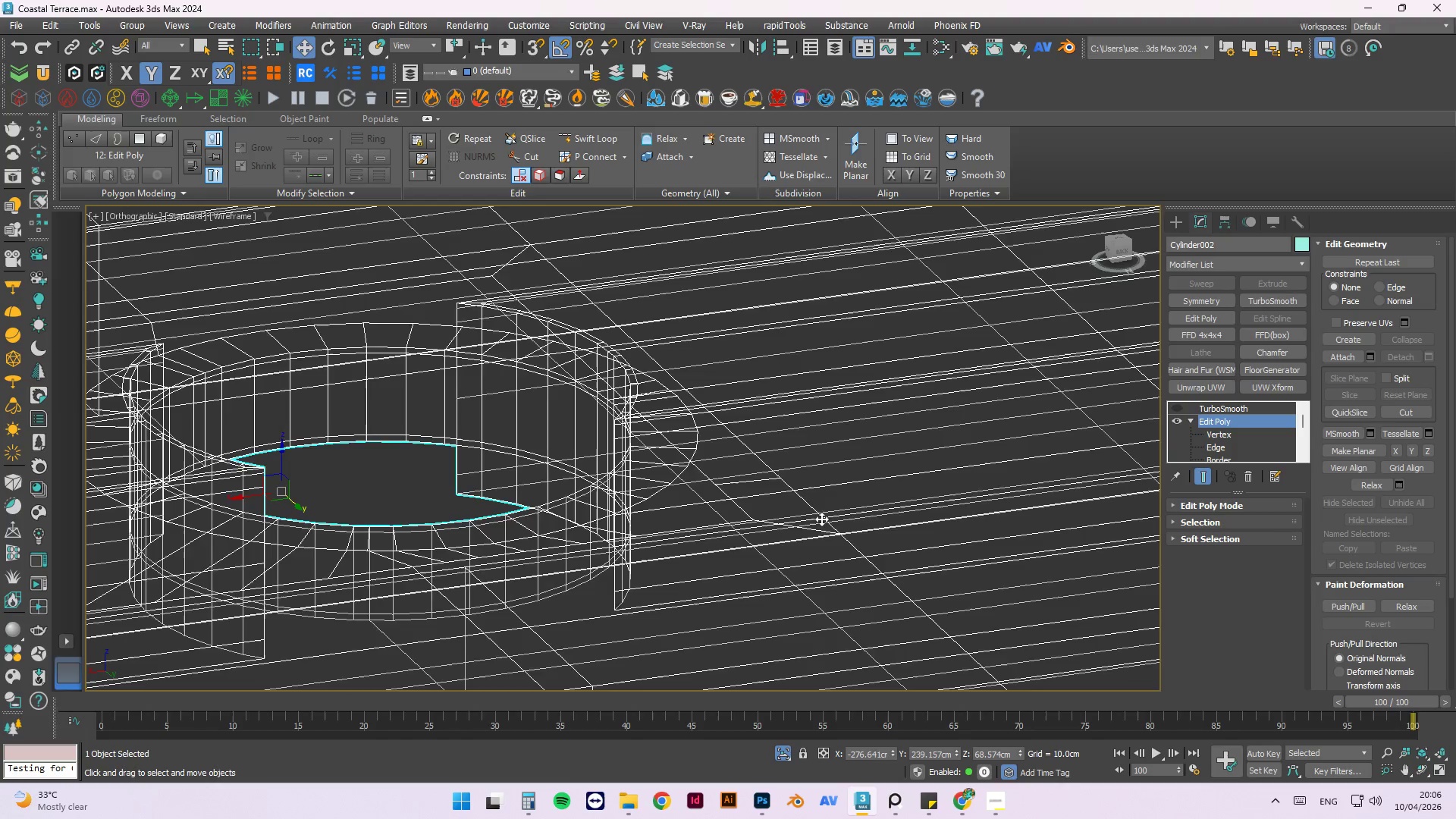 
key(F3)
 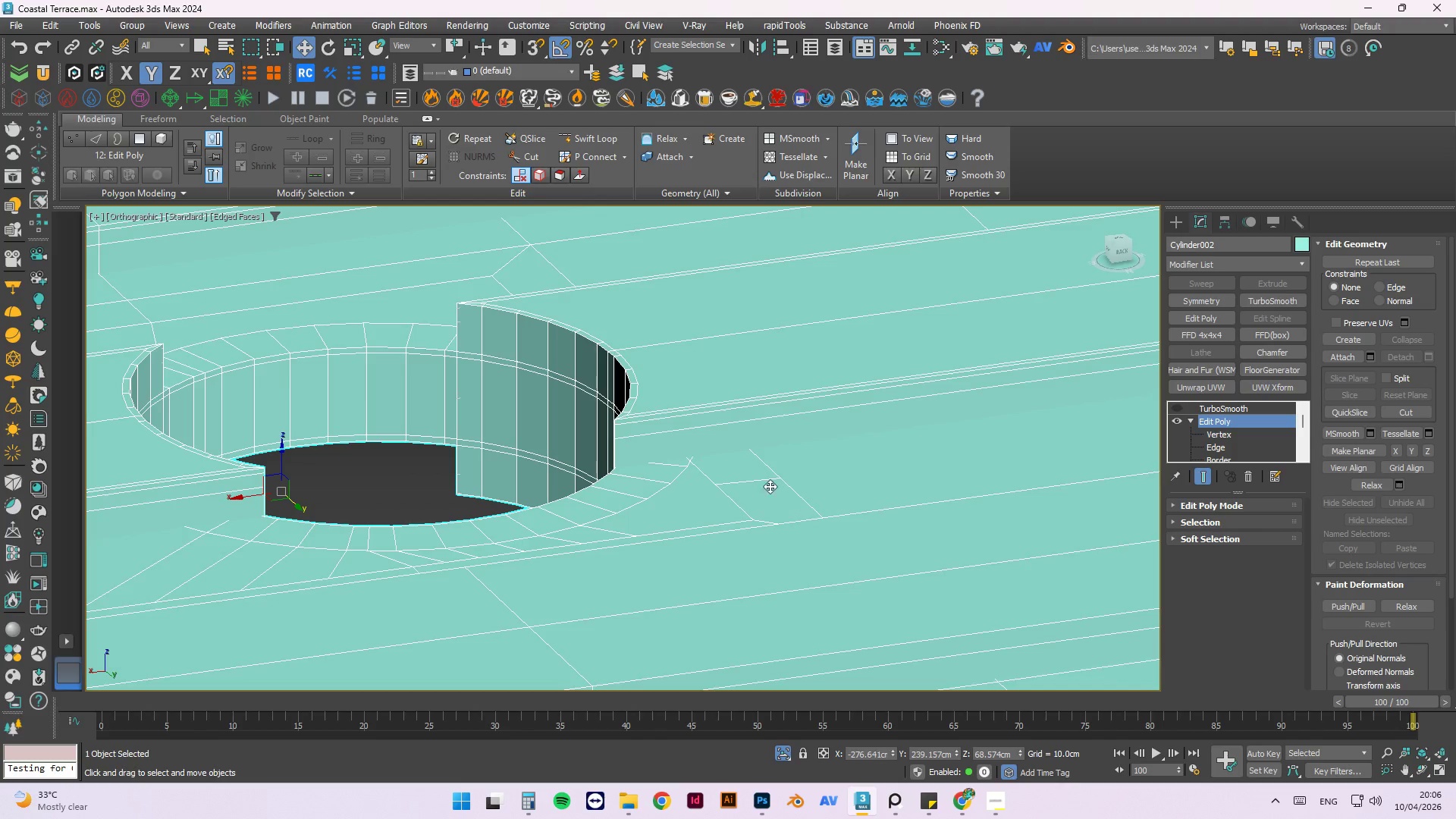 
hold_key(key=AltLeft, duration=1.39)
 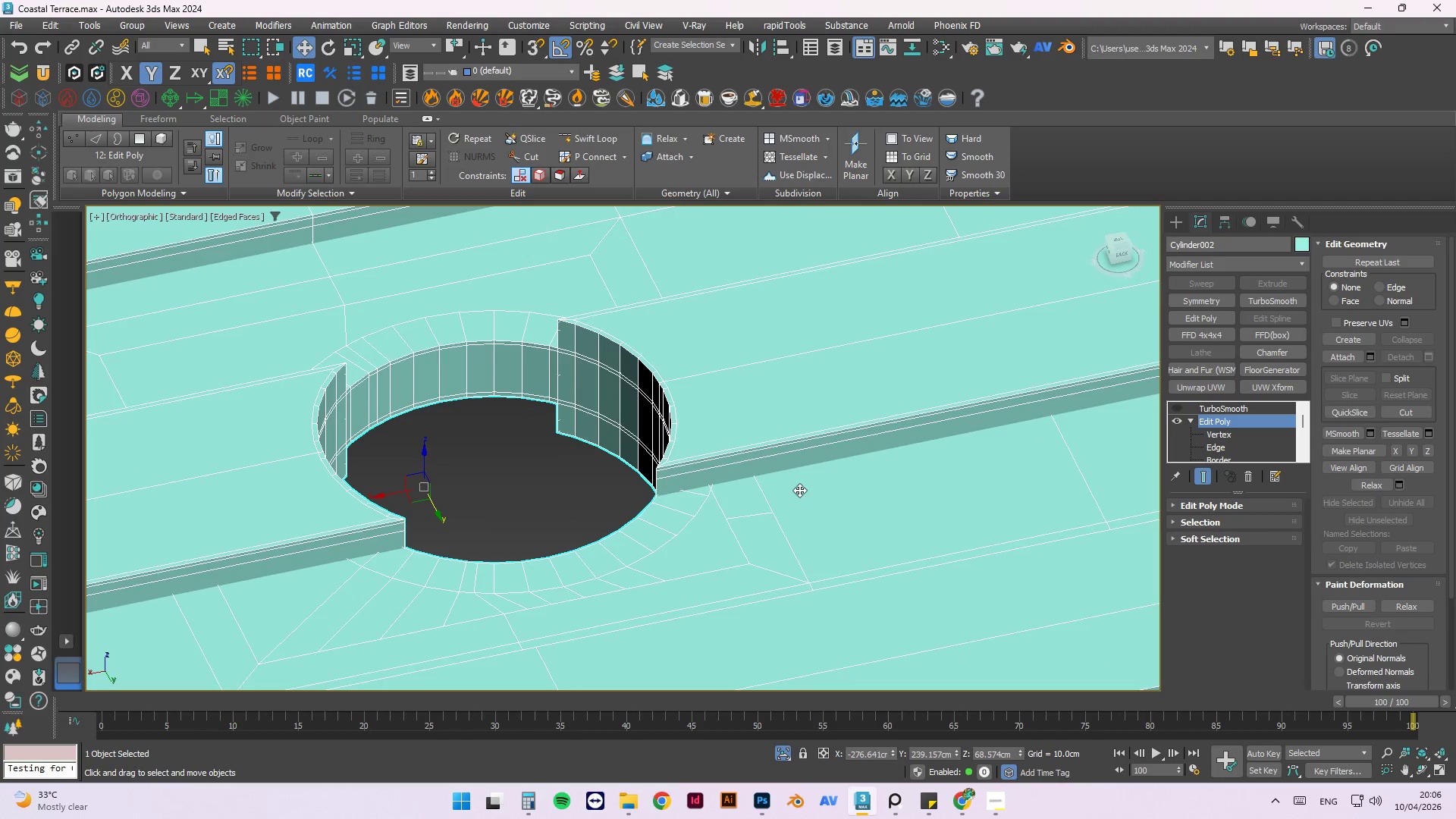 
scroll: coordinate [767, 476], scroll_direction: down, amount: 1.0
 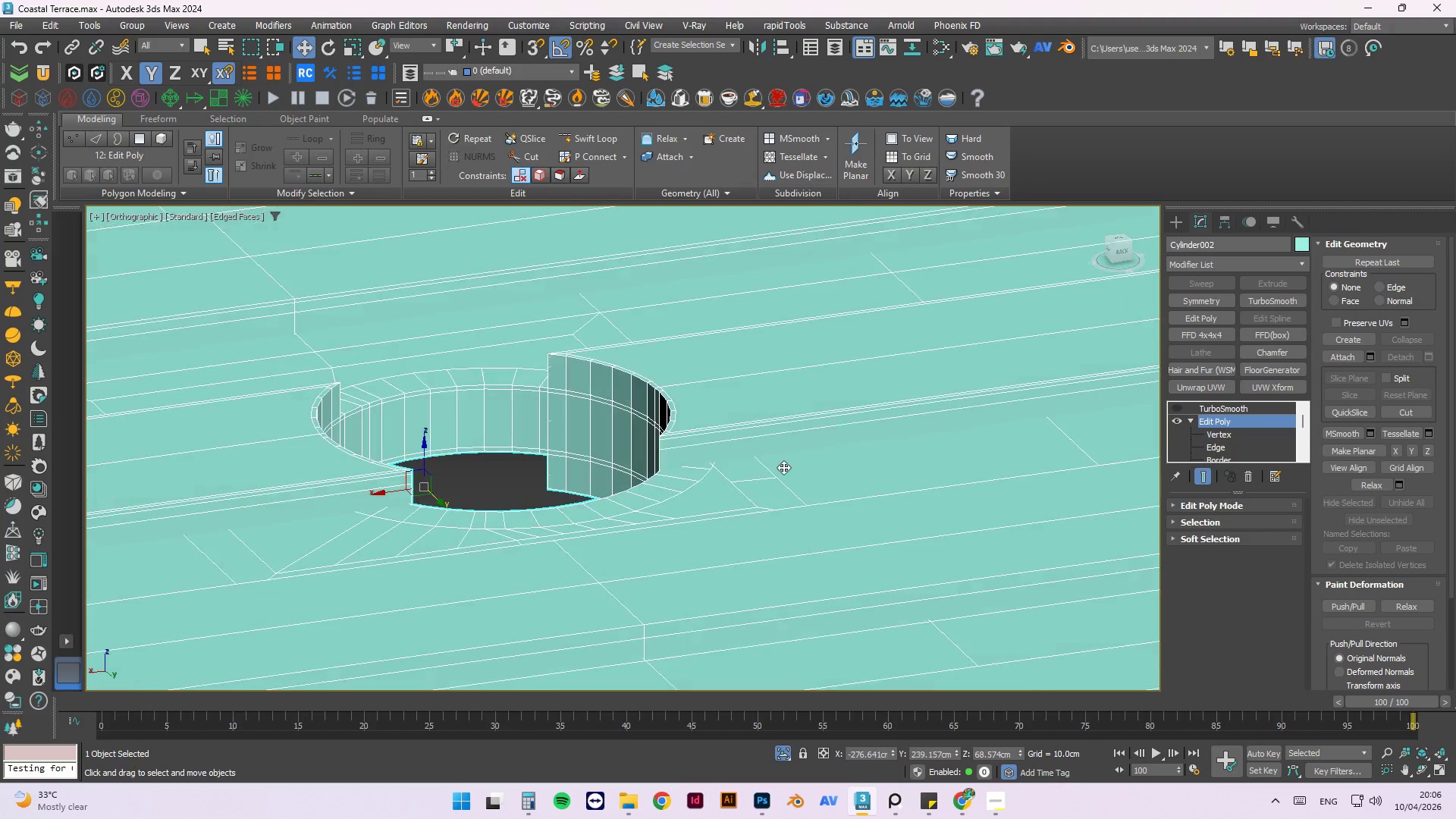 
key(F3)
 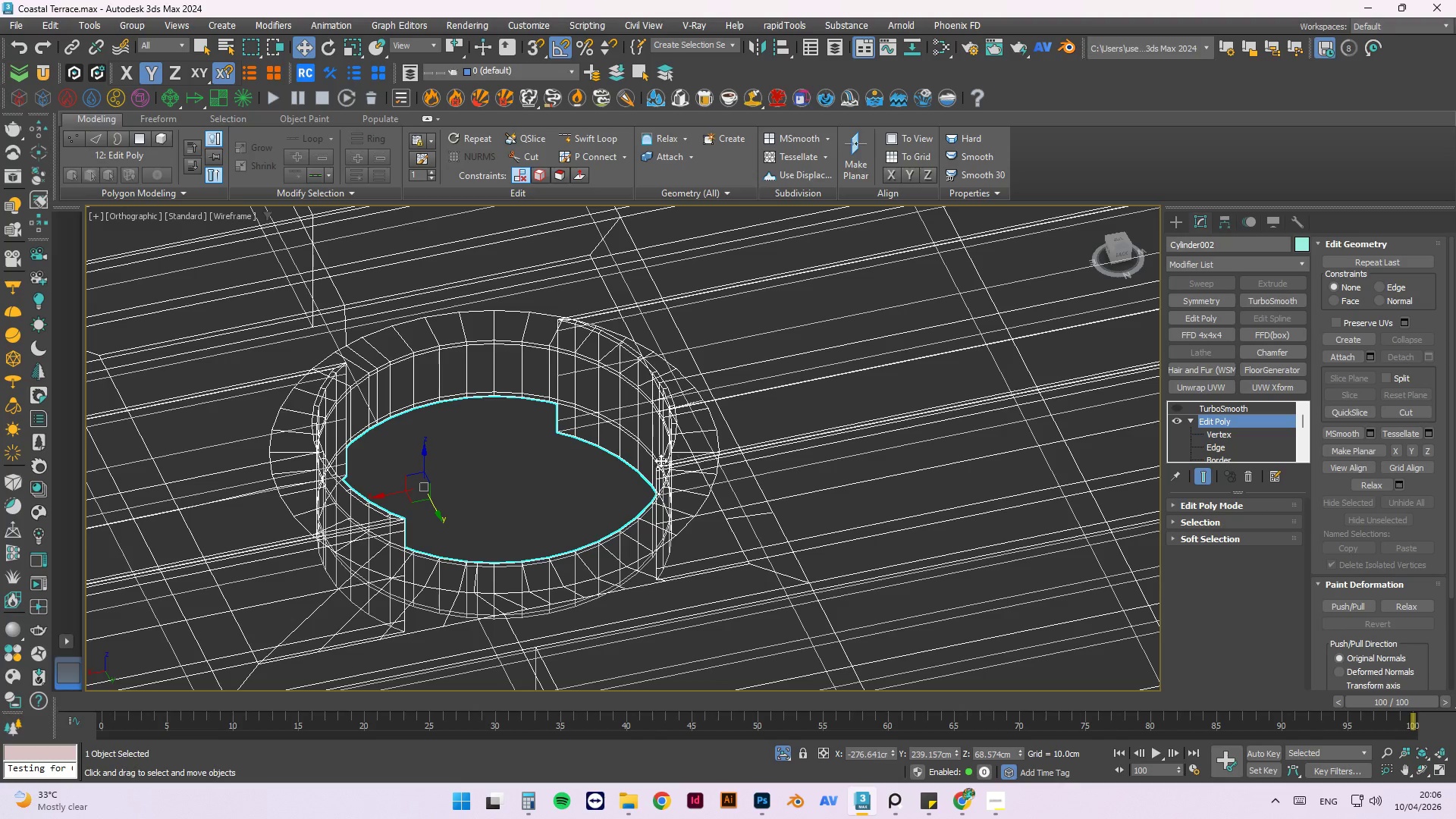 
key(F3)
 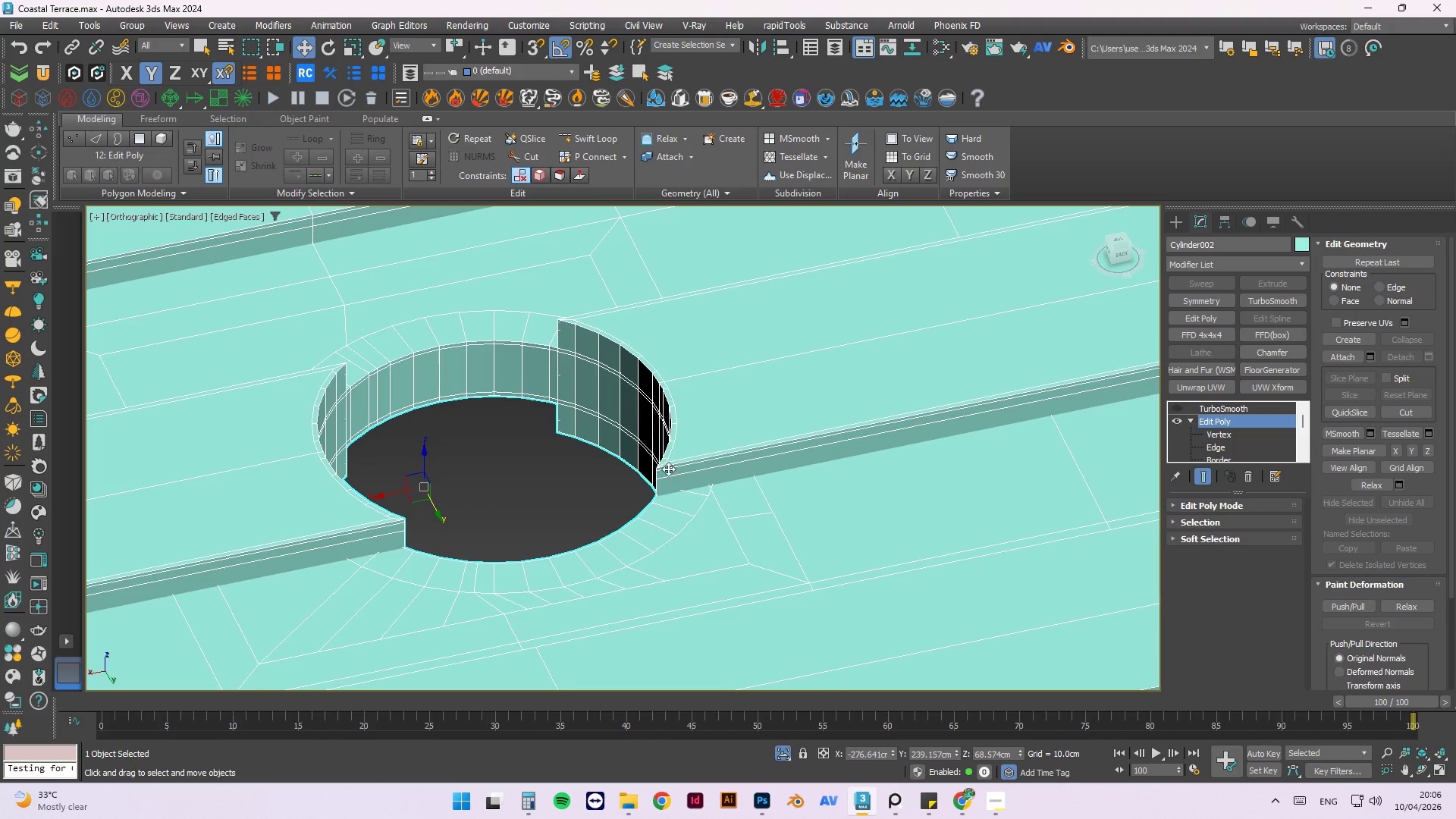 
hold_key(key=AltLeft, duration=0.7)
 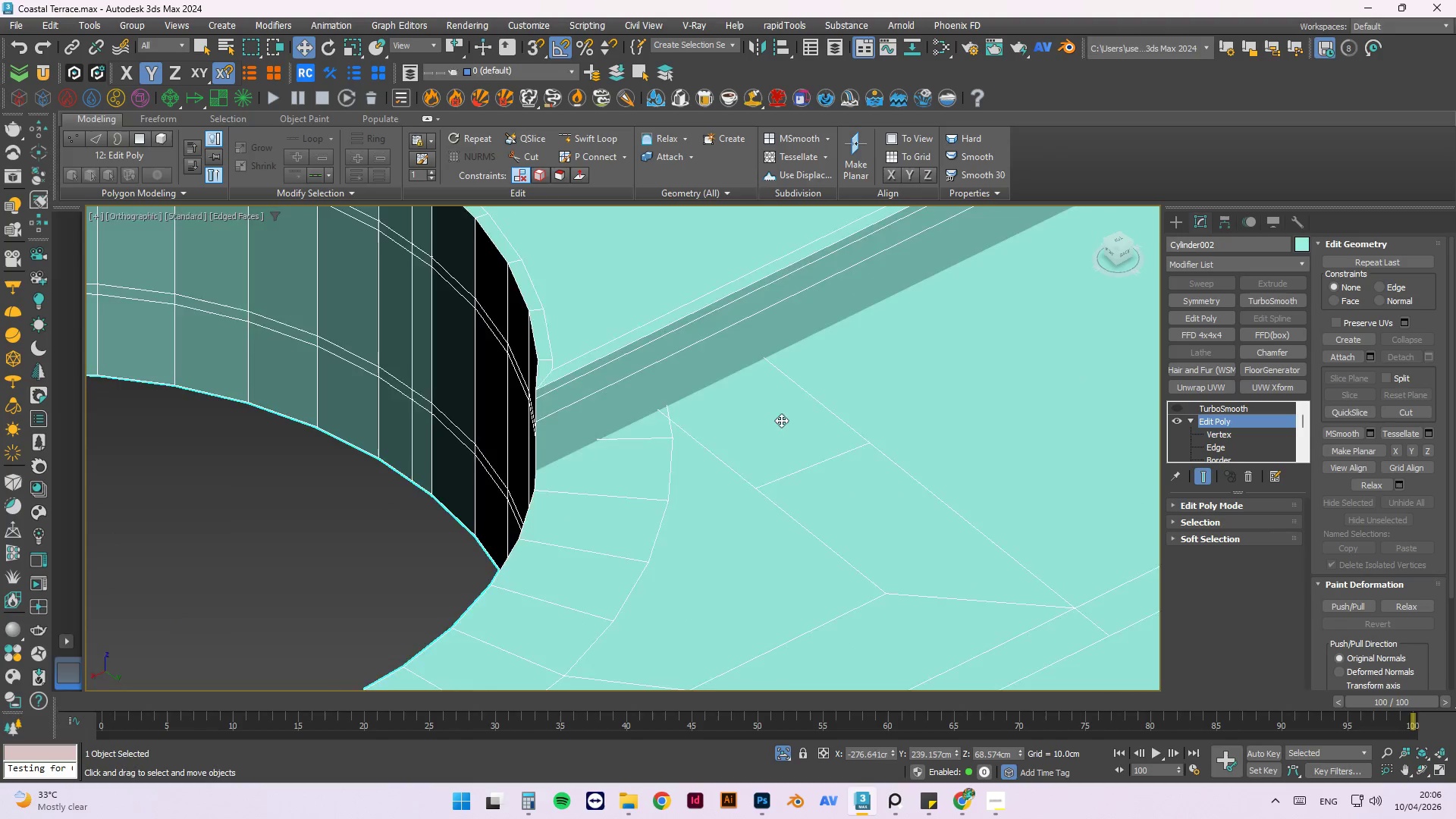 
scroll: coordinate [799, 421], scroll_direction: up, amount: 1.0
 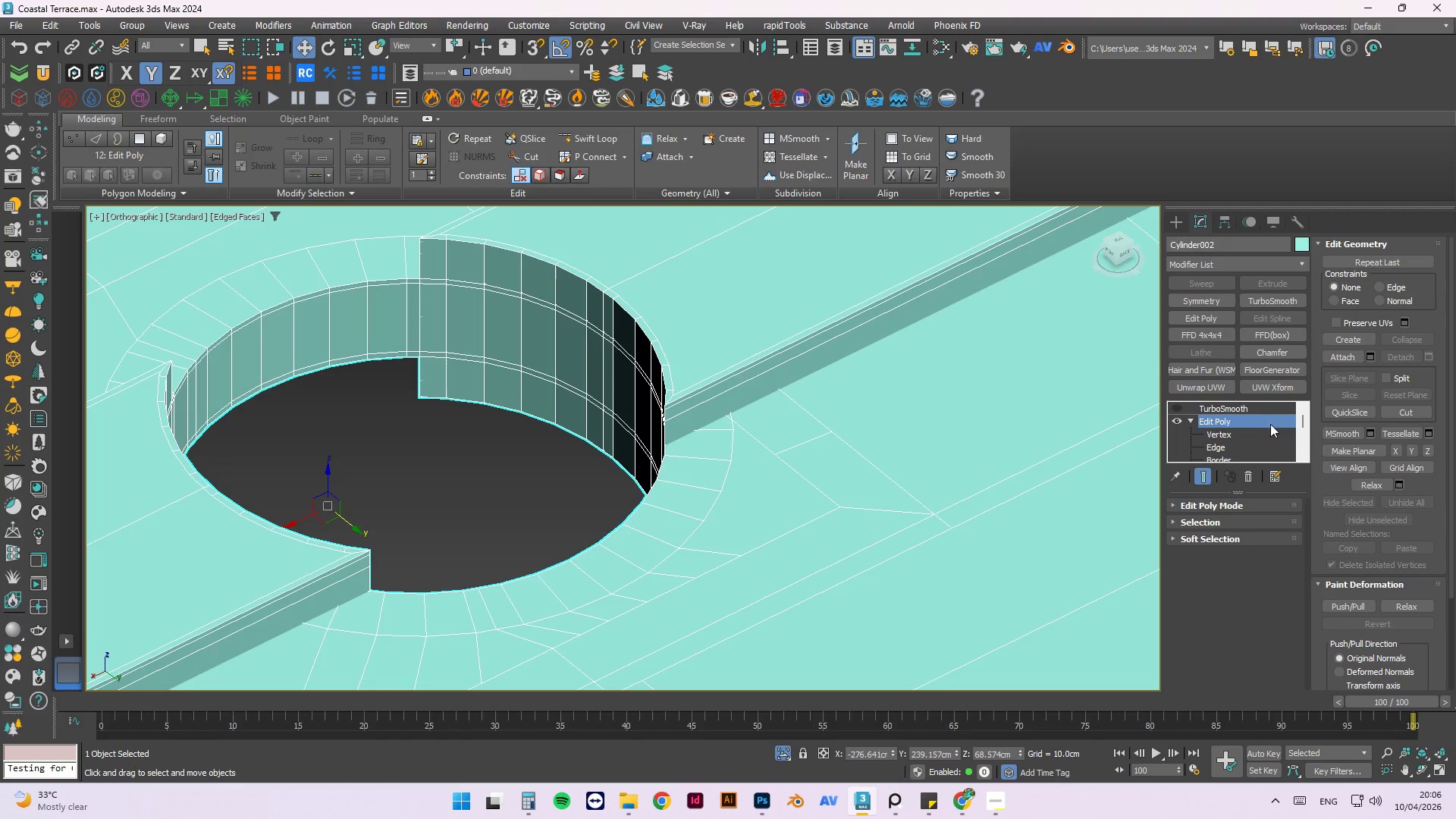 
type(xcu)
 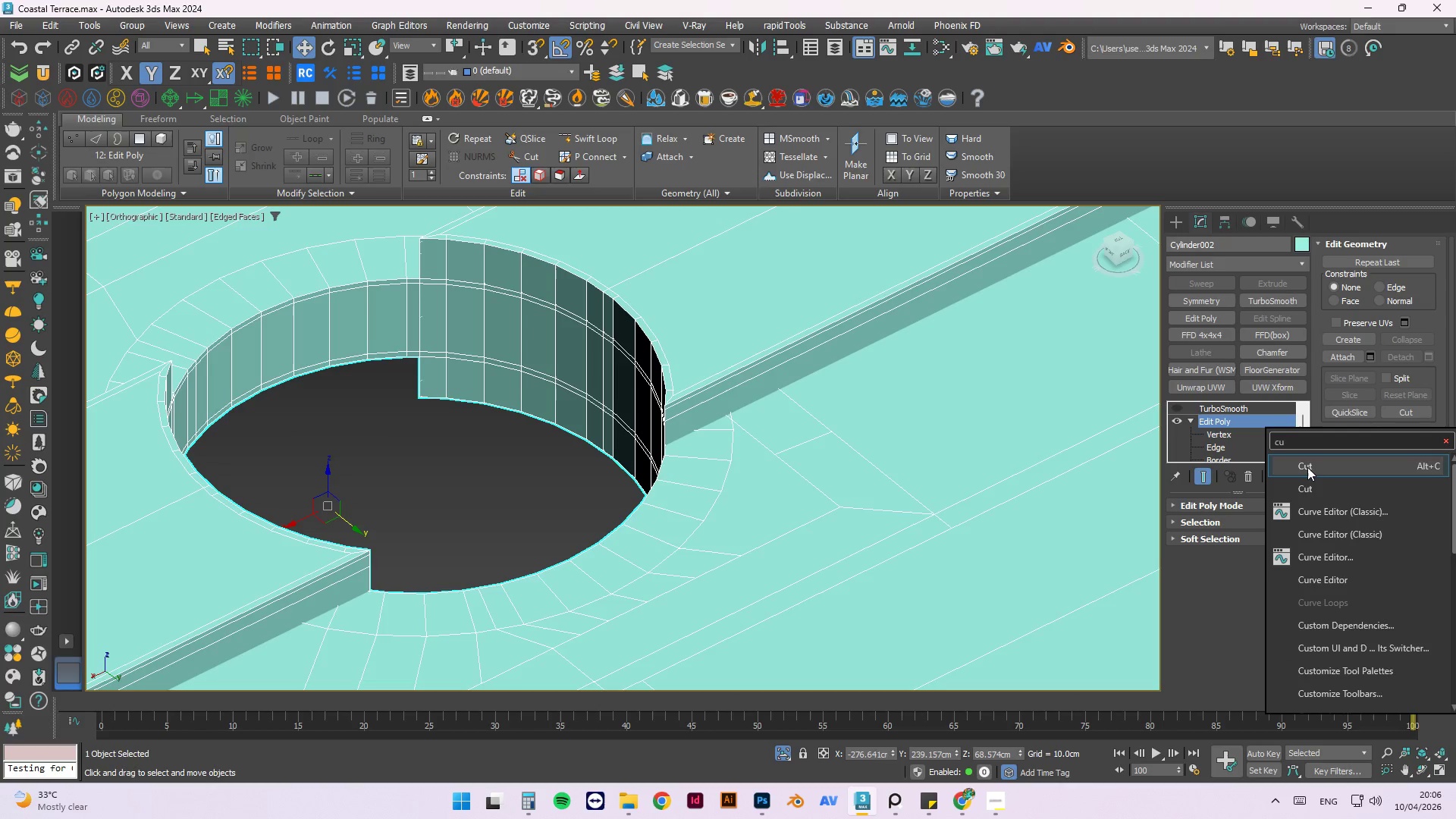 
left_click([1307, 463])
 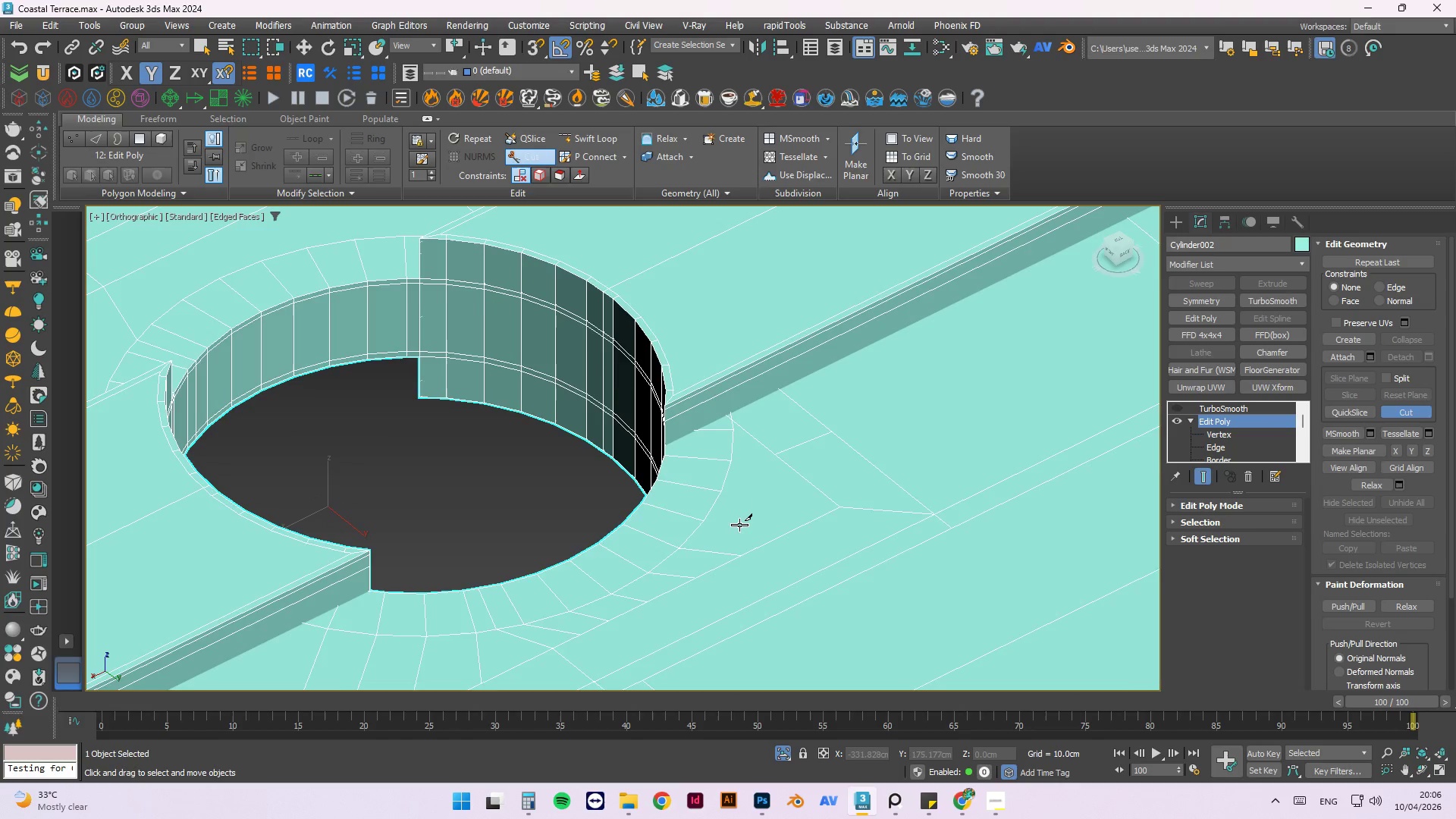 
scroll: coordinate [739, 525], scroll_direction: up, amount: 2.0
 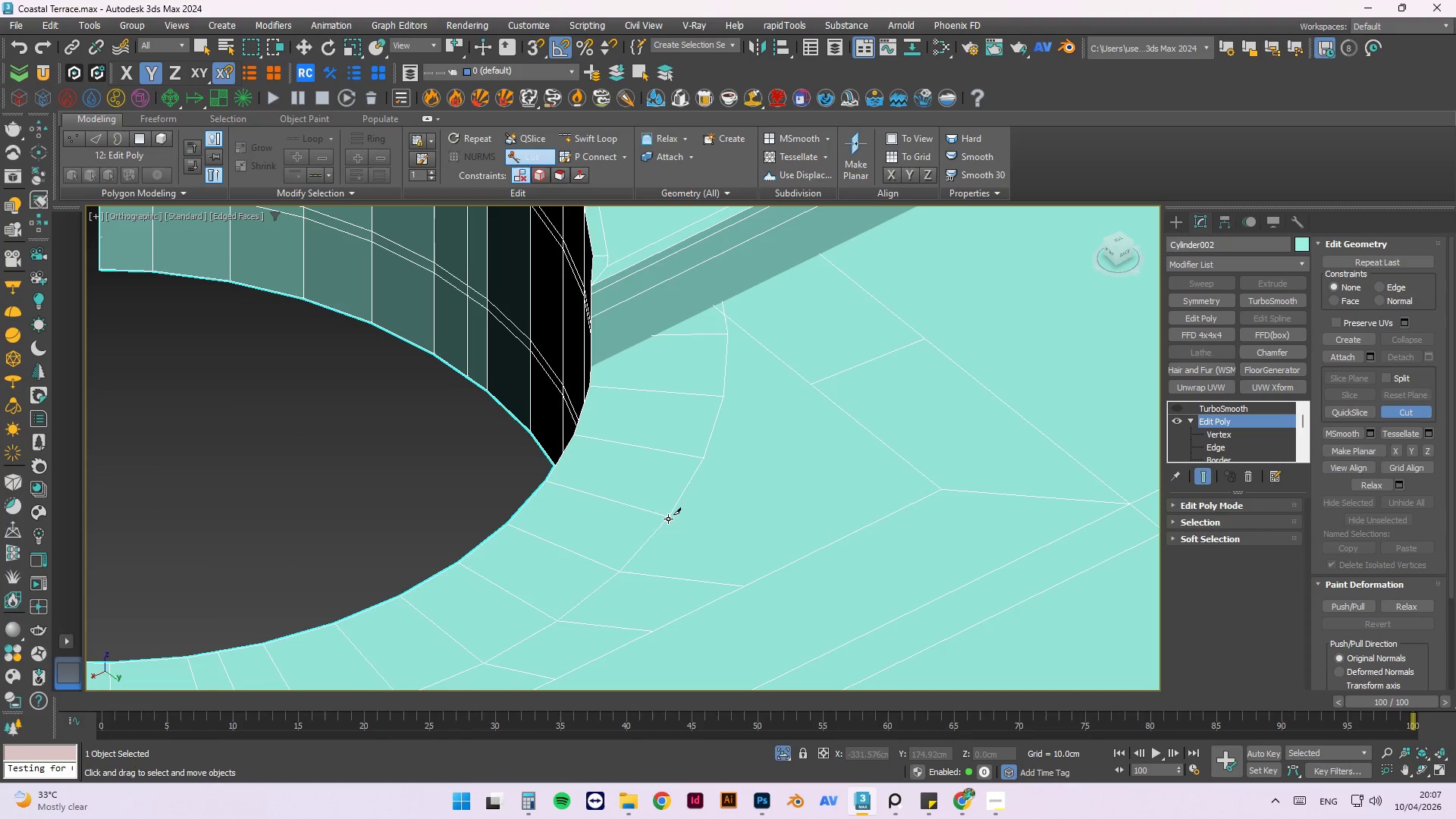 
left_click([668, 518])
 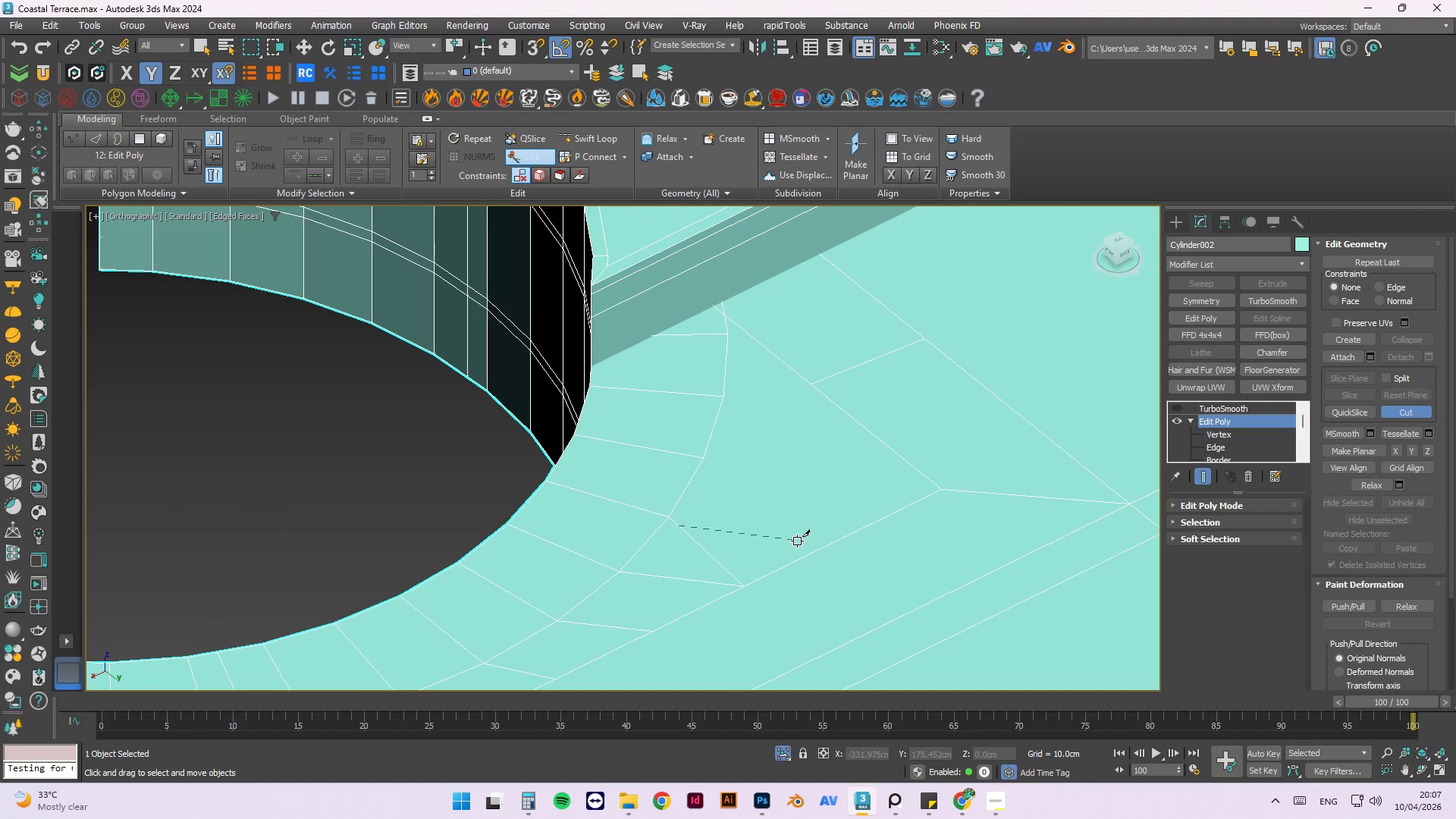 
key(Escape)
 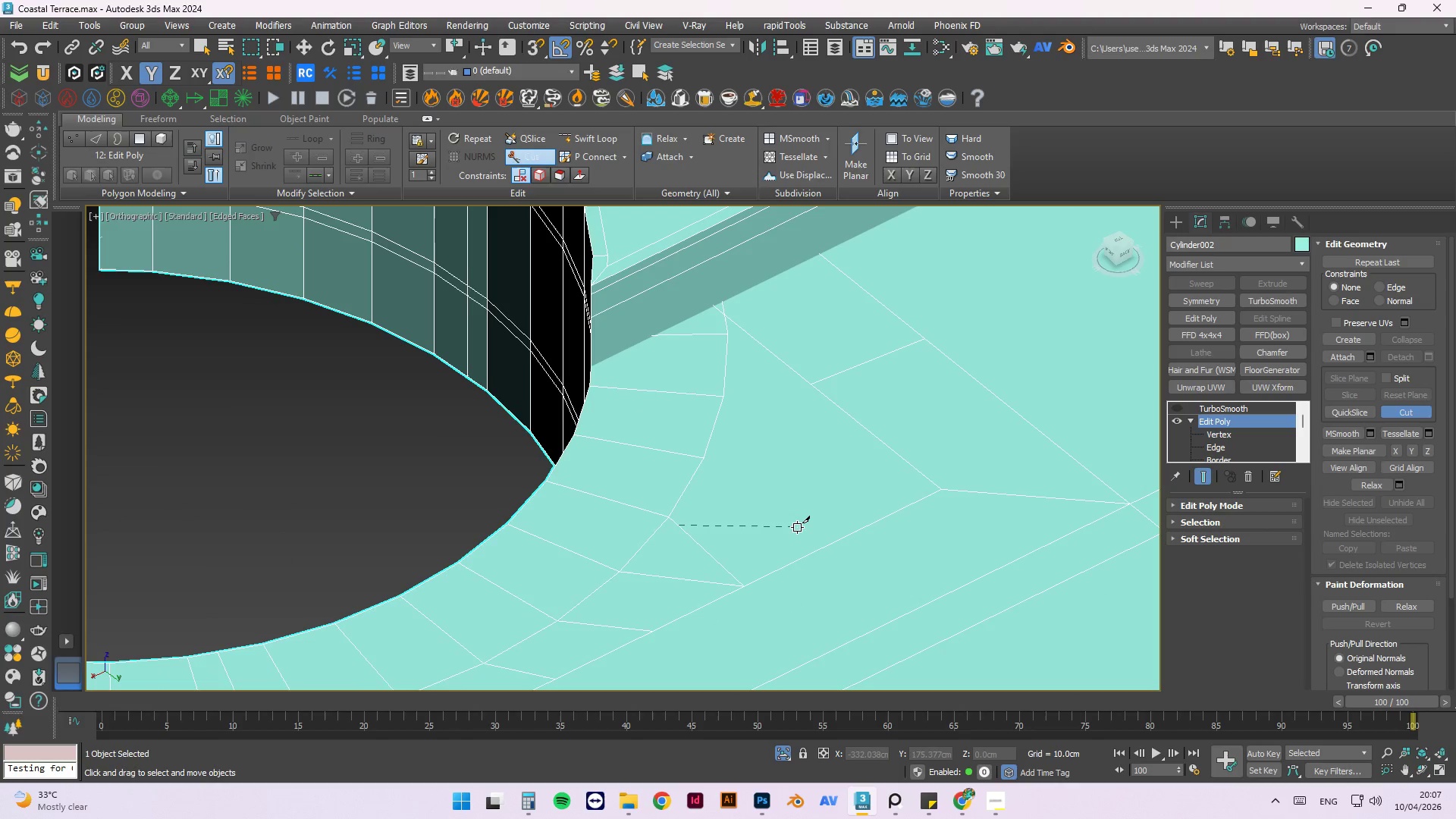 
right_click([797, 526])
 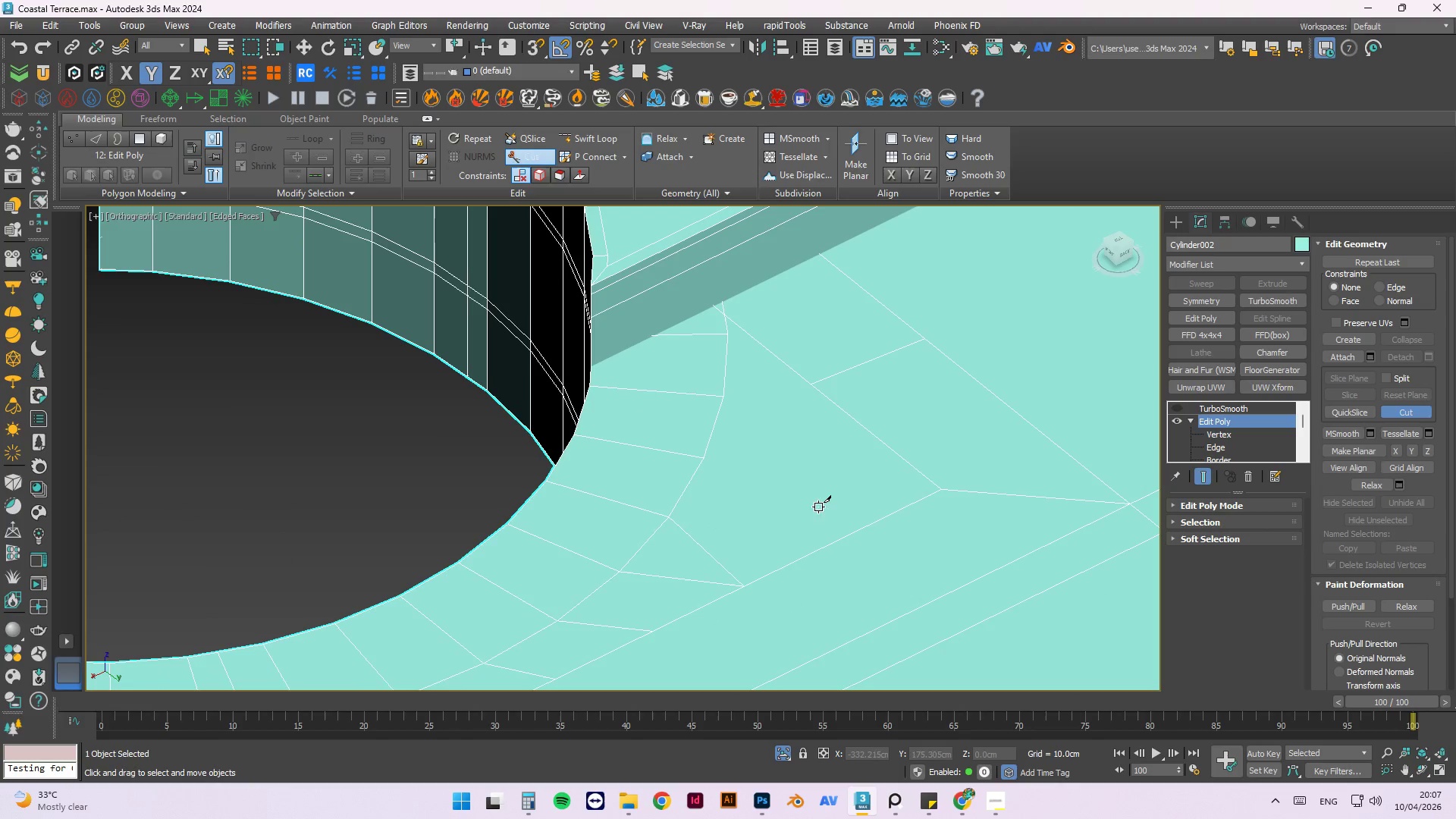 
hold_key(key=ControlLeft, duration=0.83)
 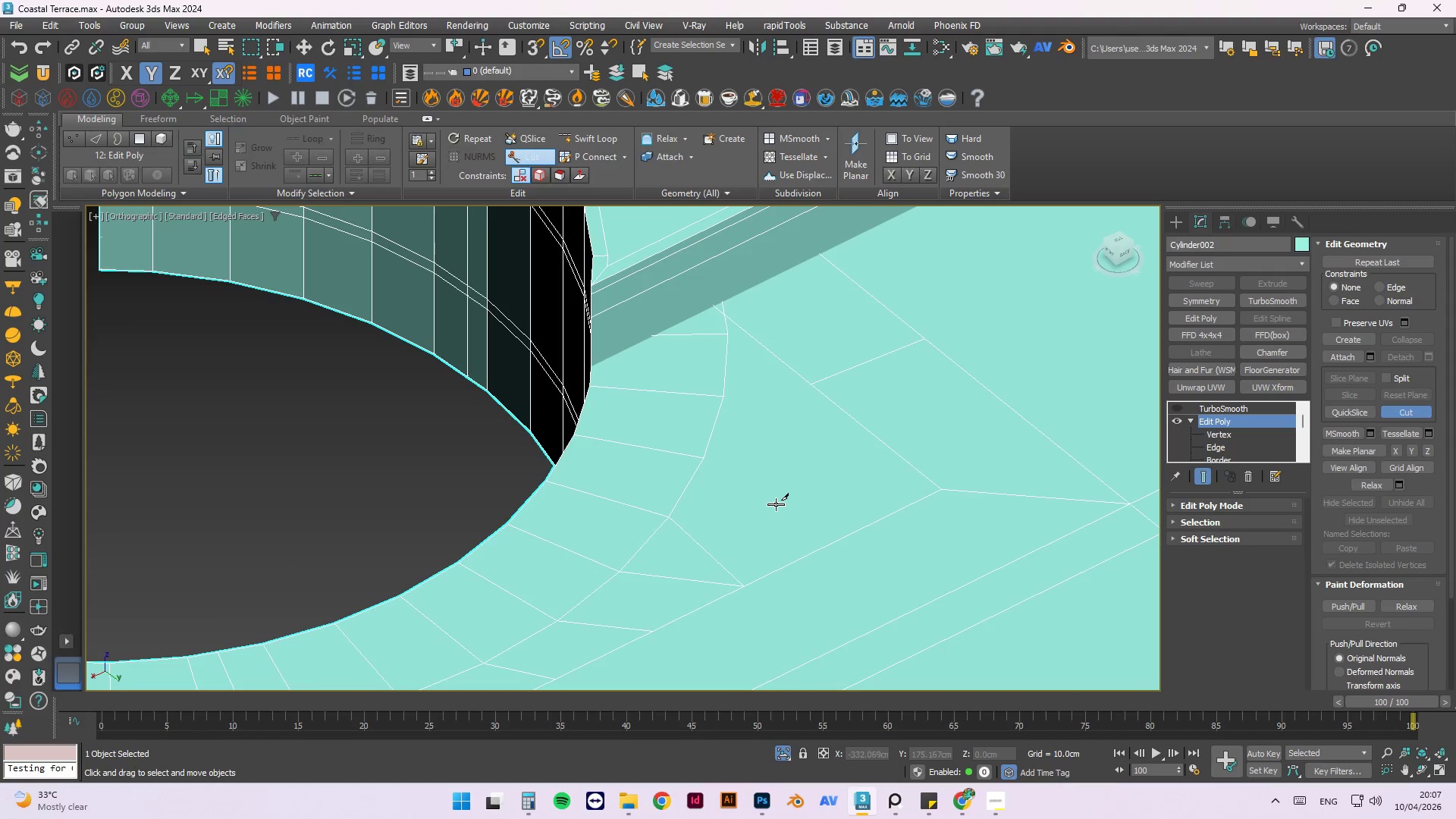 
key(Control+Z)
 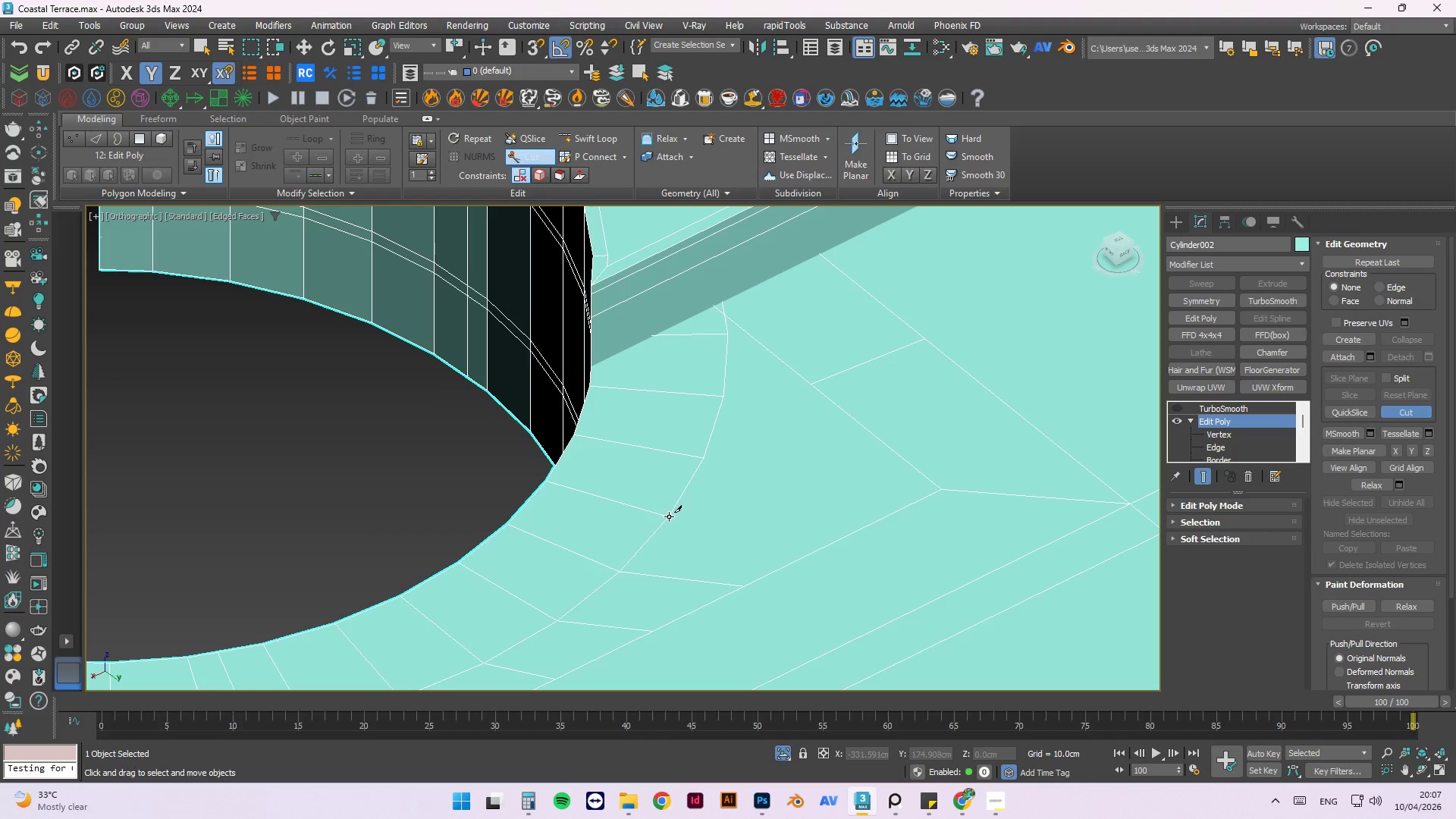 
left_click_drag(start_coordinate=[666, 516], to_coordinate=[829, 545])
 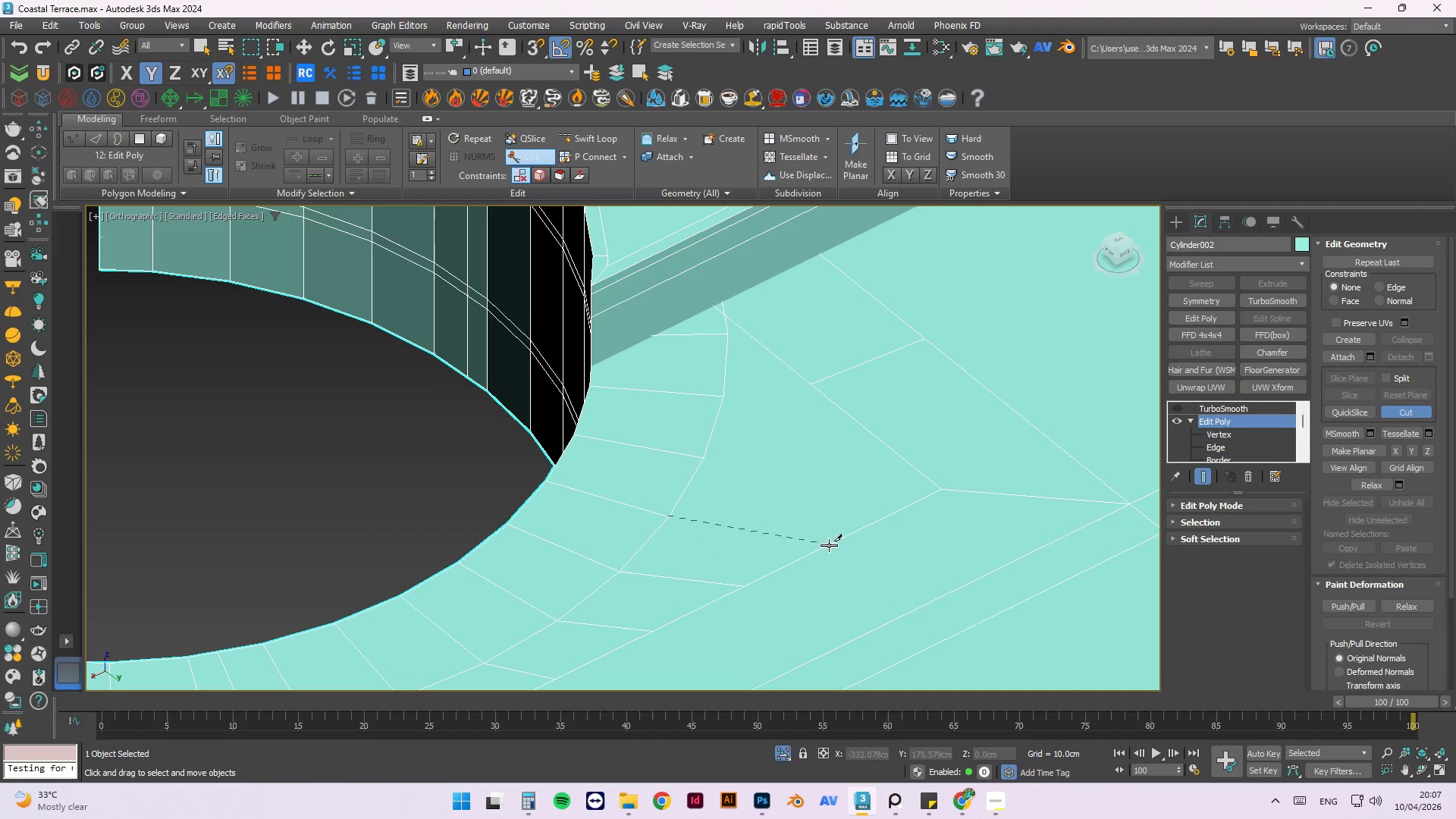 
left_click([829, 545])
 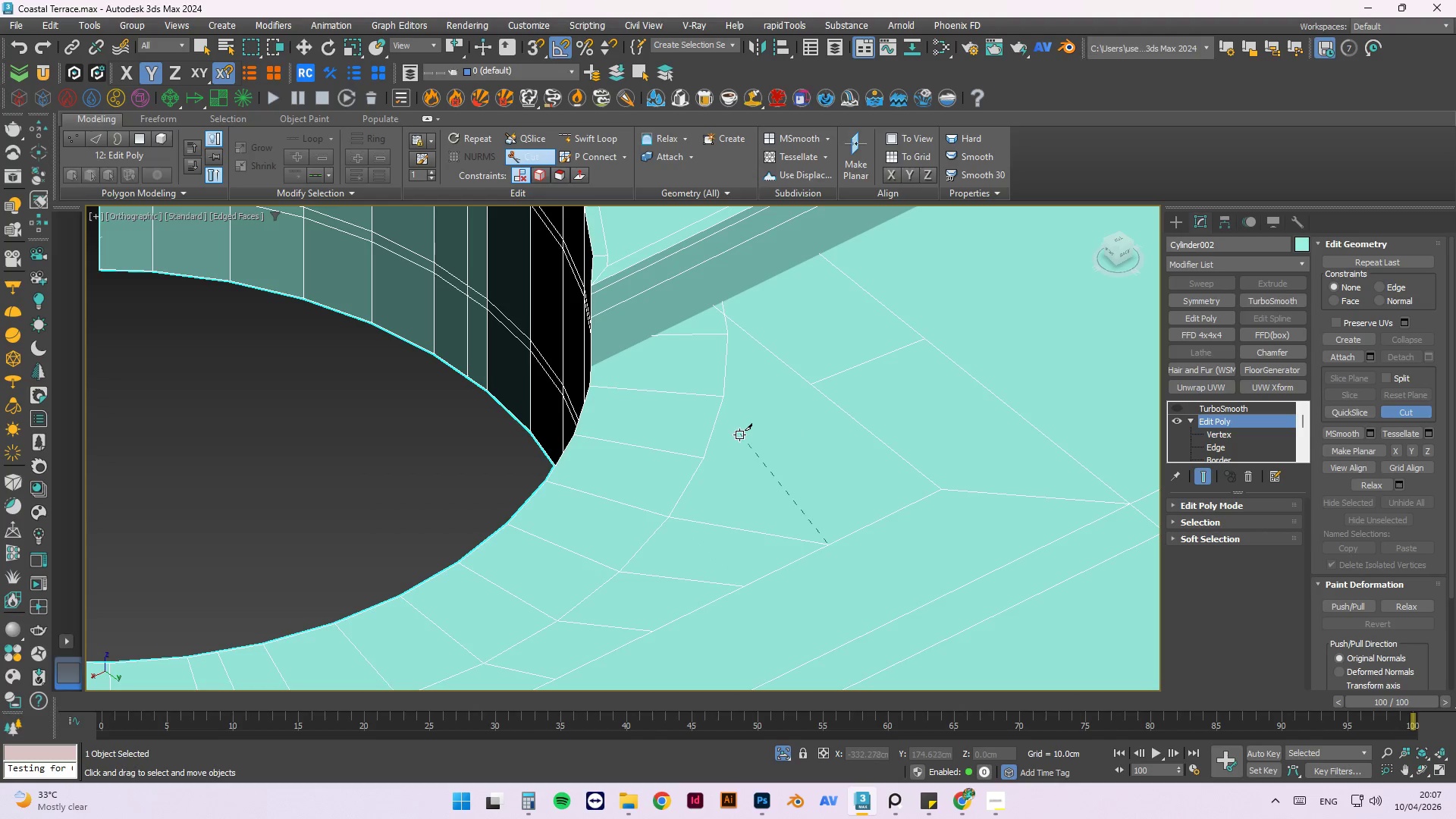 
key(Escape)
 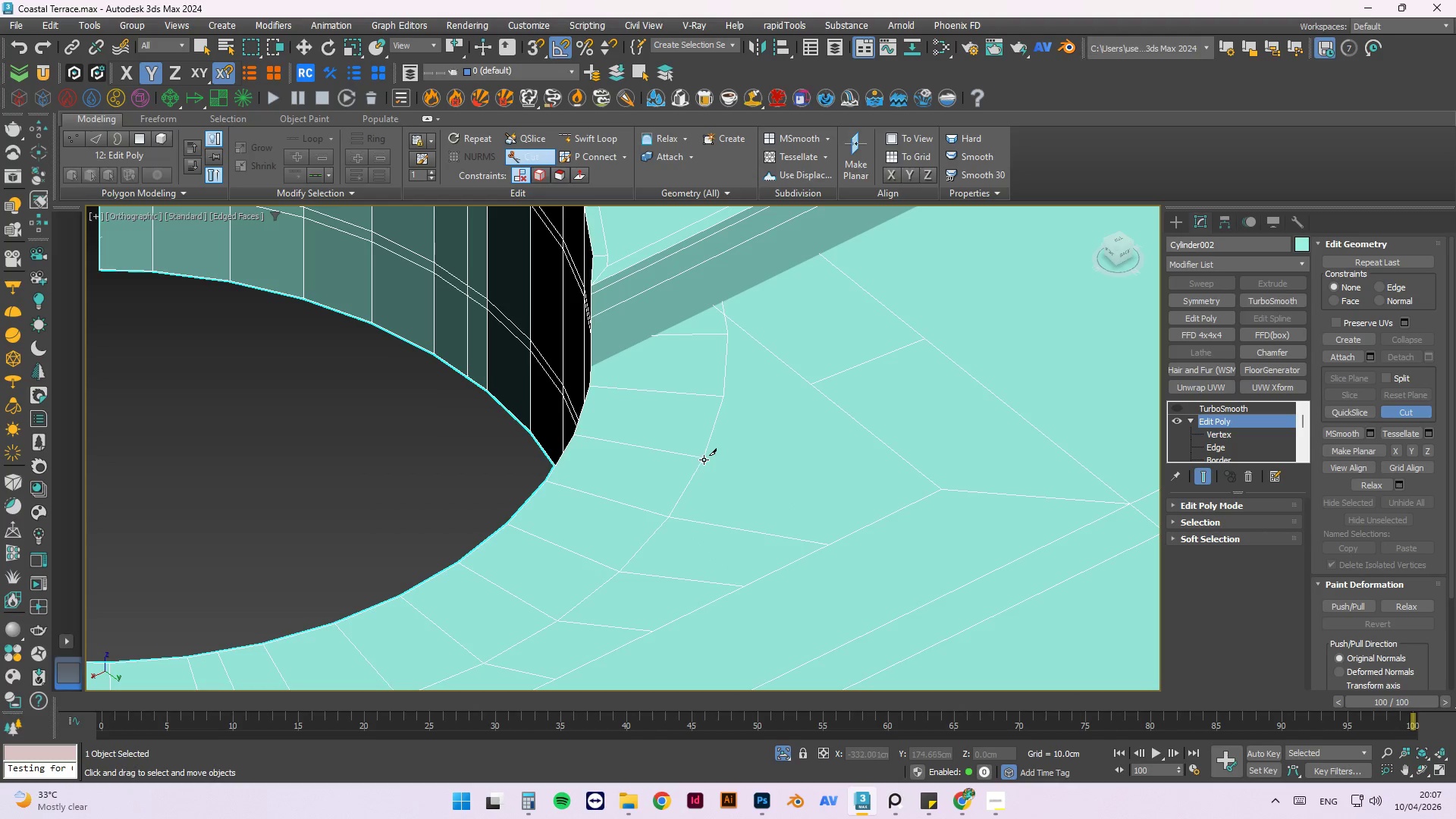 
left_click_drag(start_coordinate=[704, 458], to_coordinate=[941, 488])
 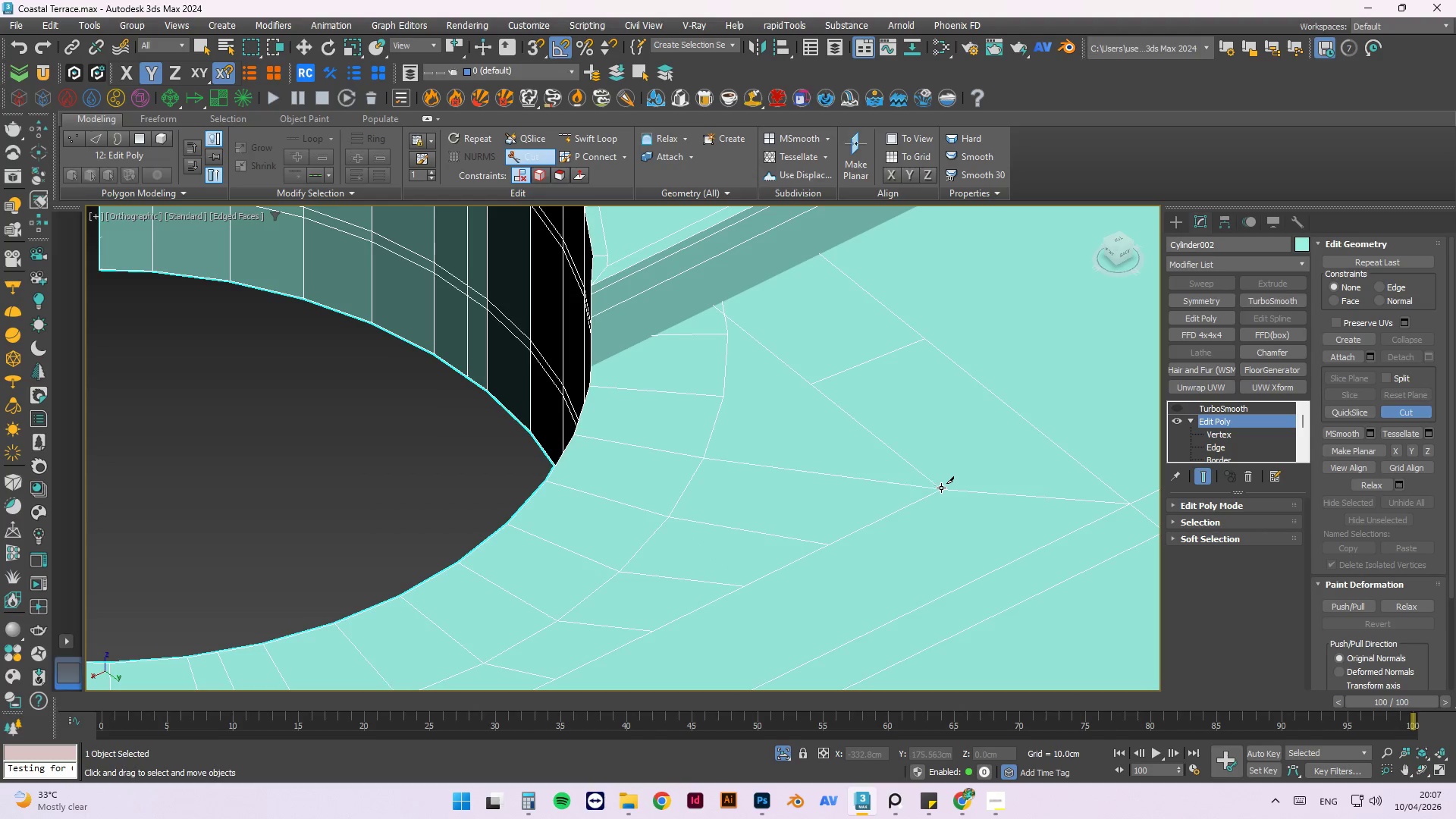 
left_click([941, 488])
 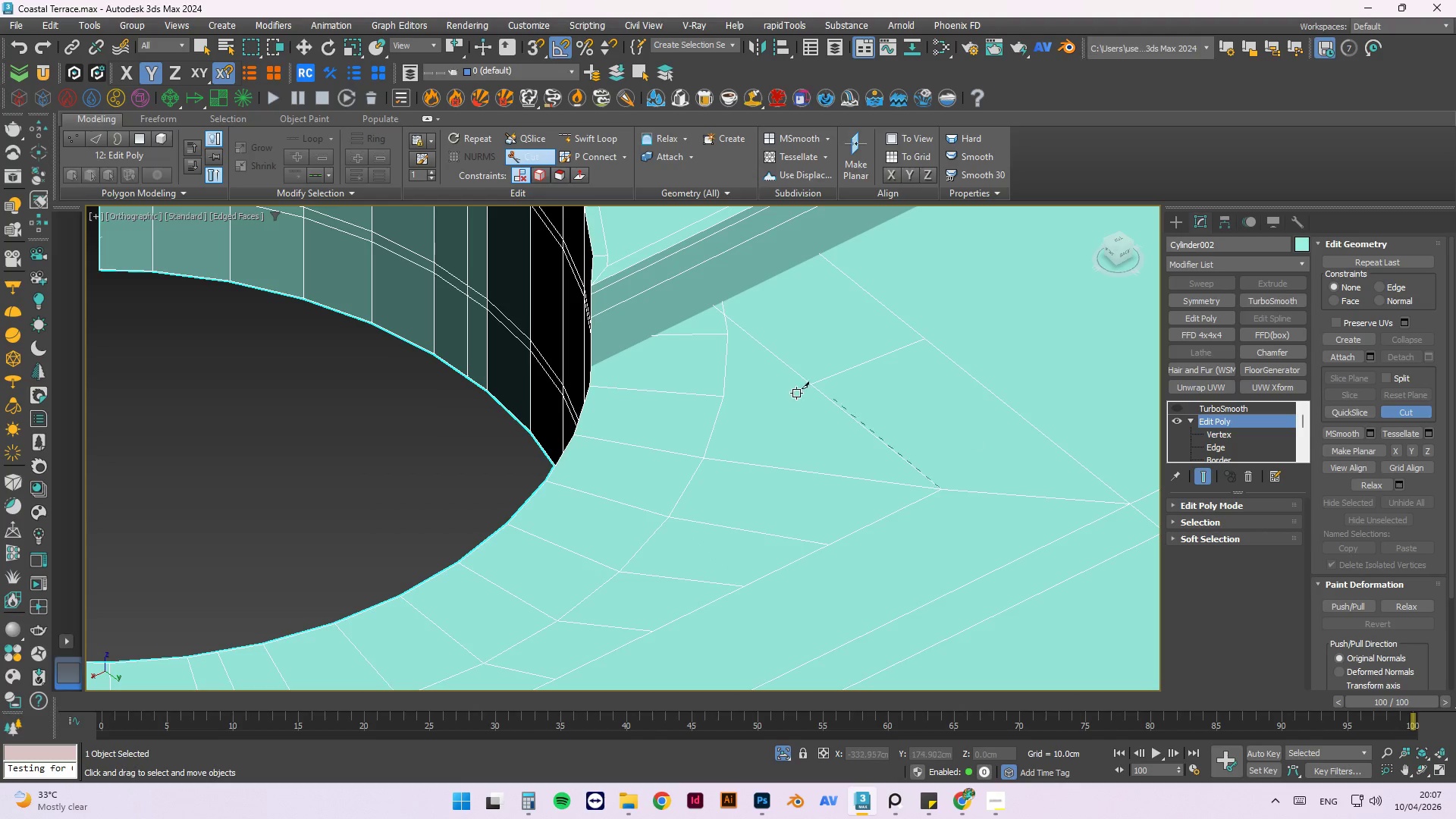 
key(Escape)
 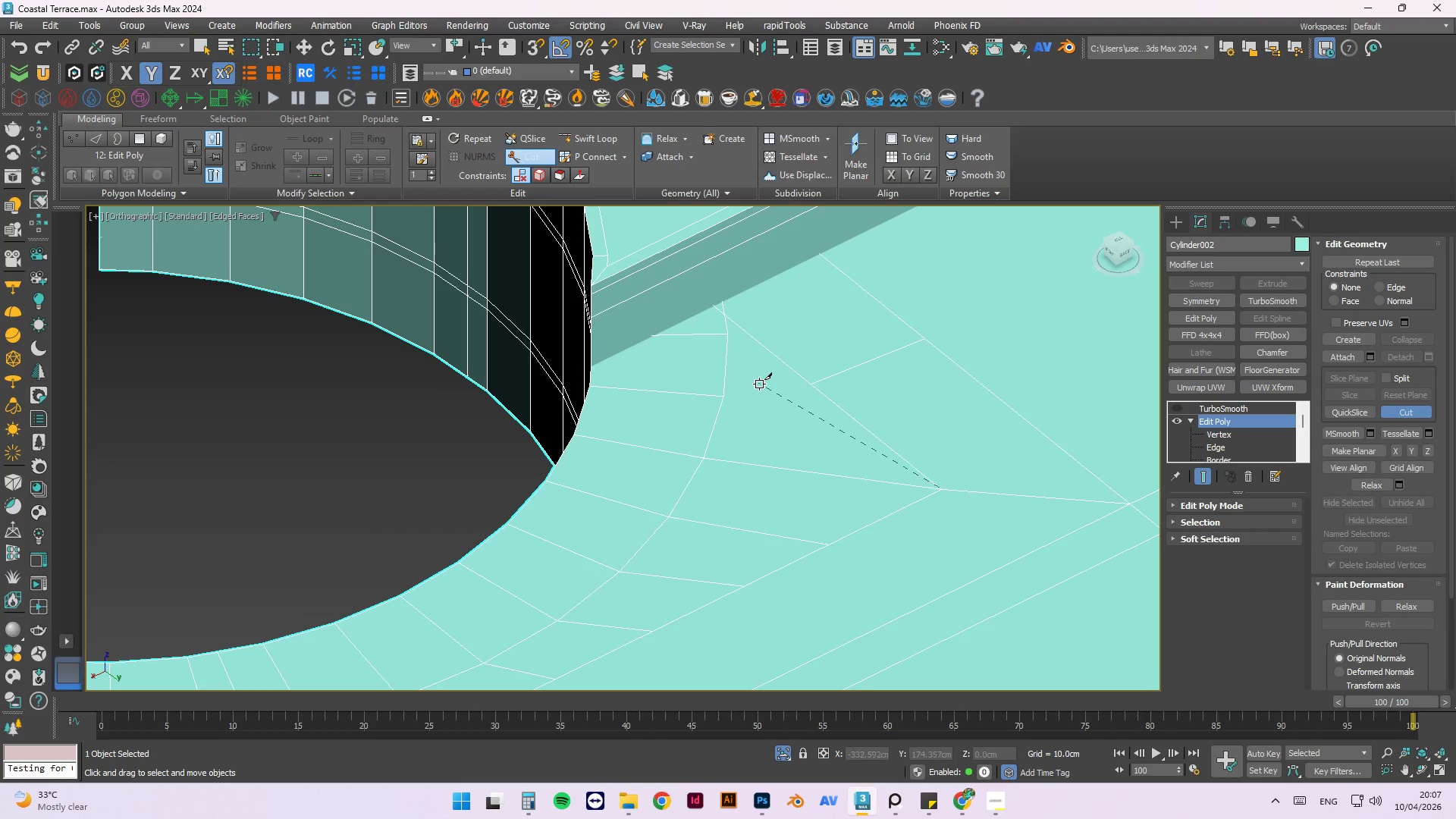 
right_click([759, 384])
 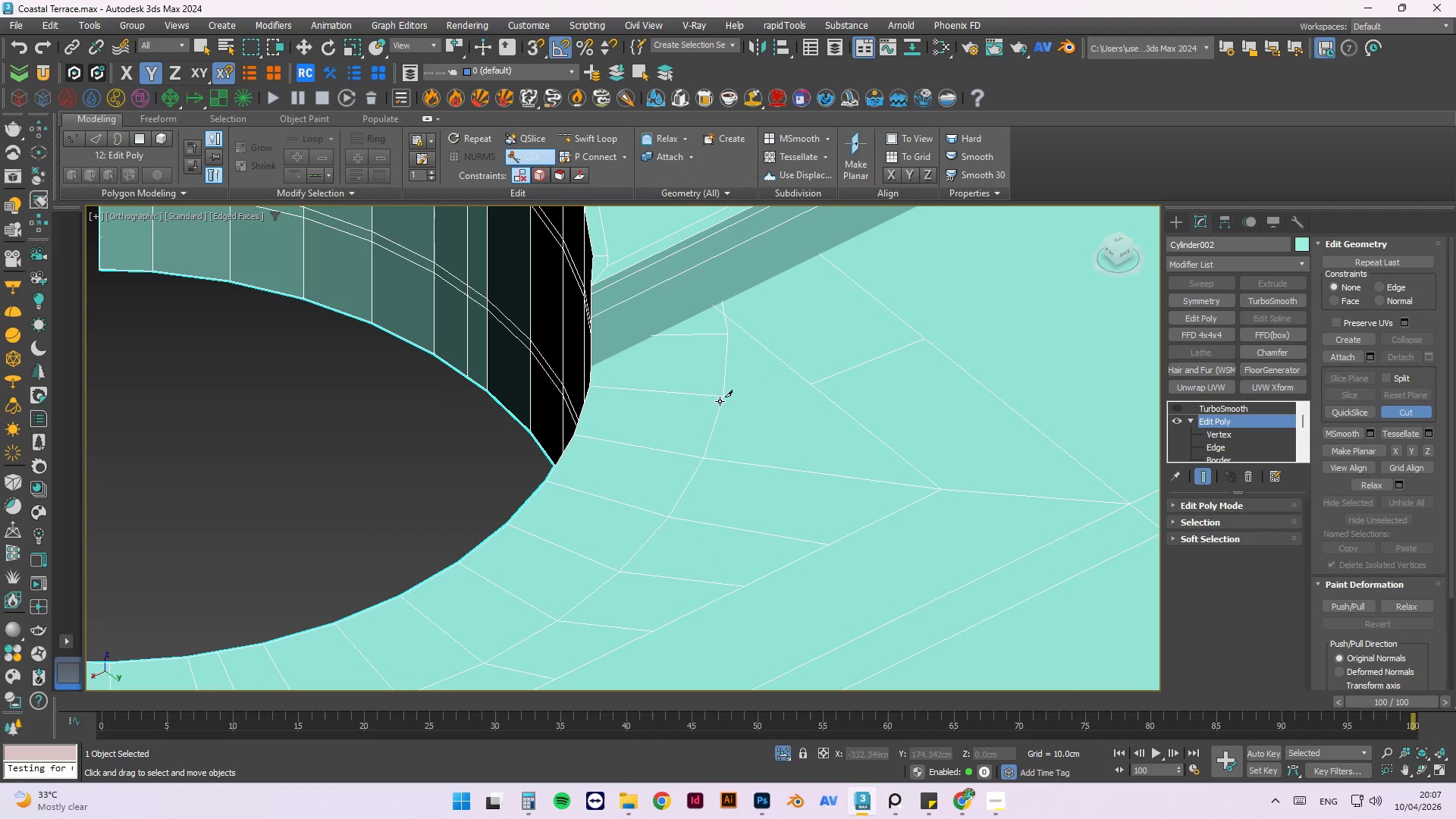 
left_click_drag(start_coordinate=[720, 399], to_coordinate=[860, 416])
 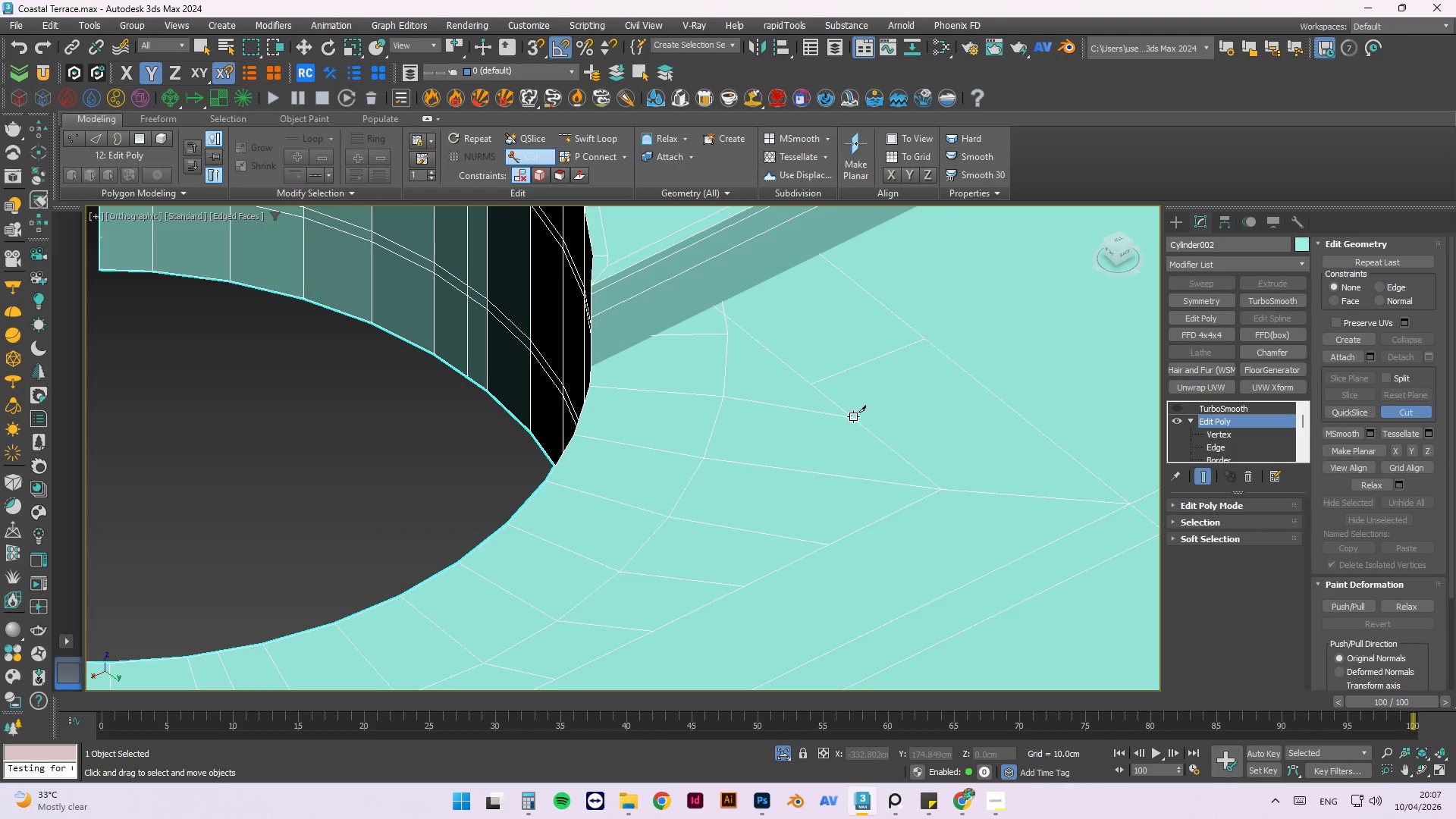 
right_click([860, 416])
 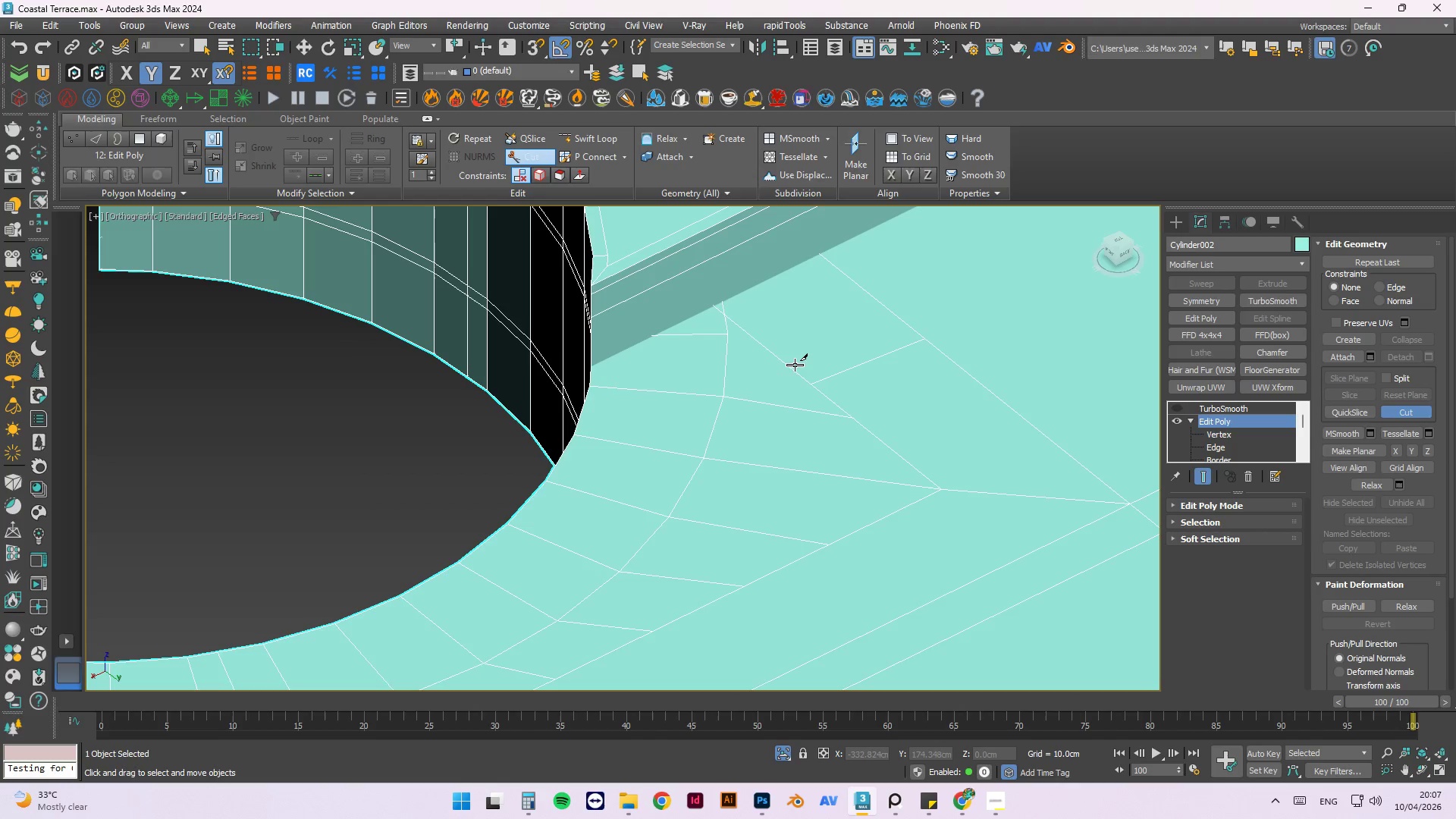 
scroll: coordinate [732, 337], scroll_direction: up, amount: 2.0
 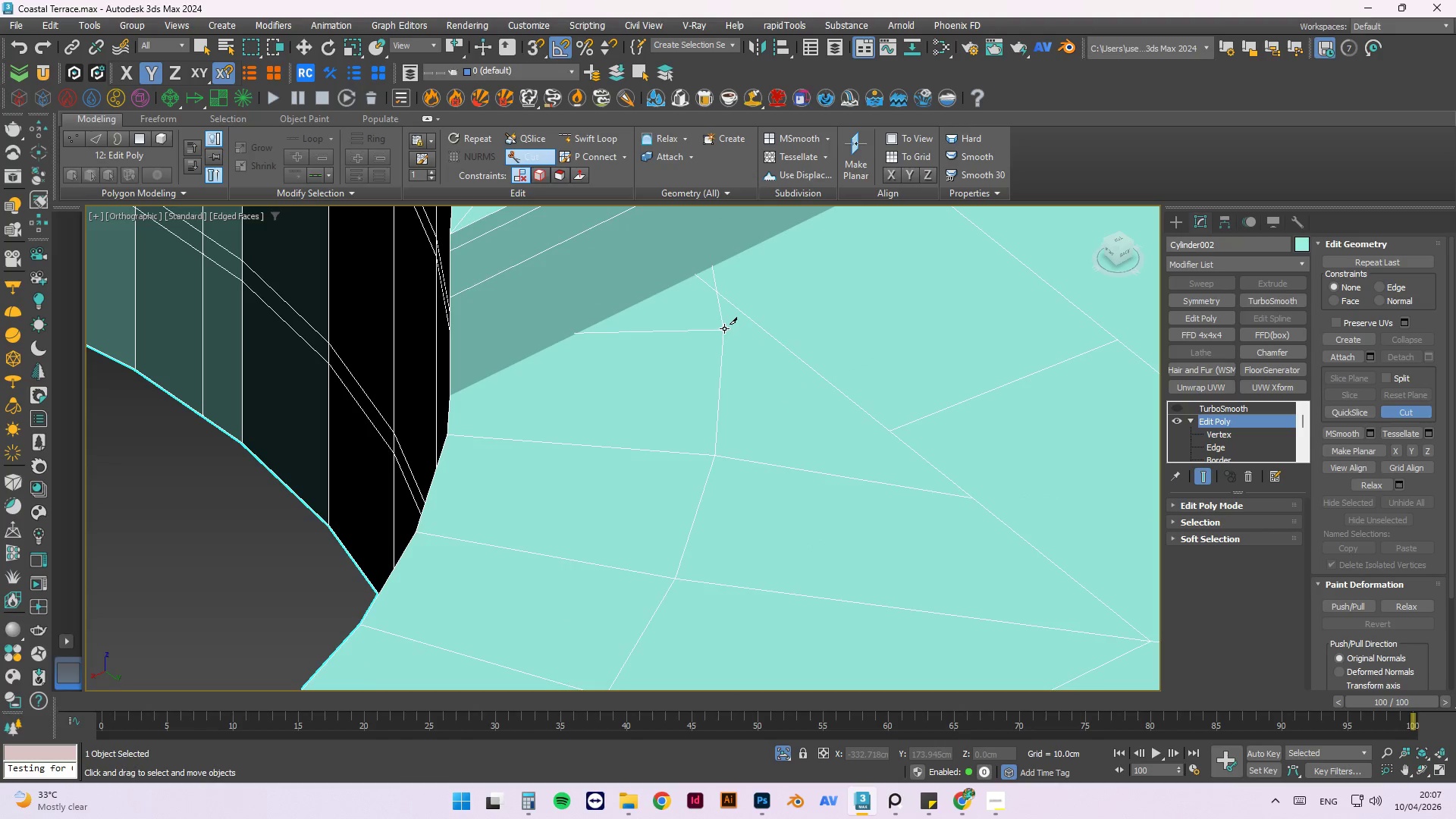 
left_click_drag(start_coordinate=[724, 328], to_coordinate=[889, 431])
 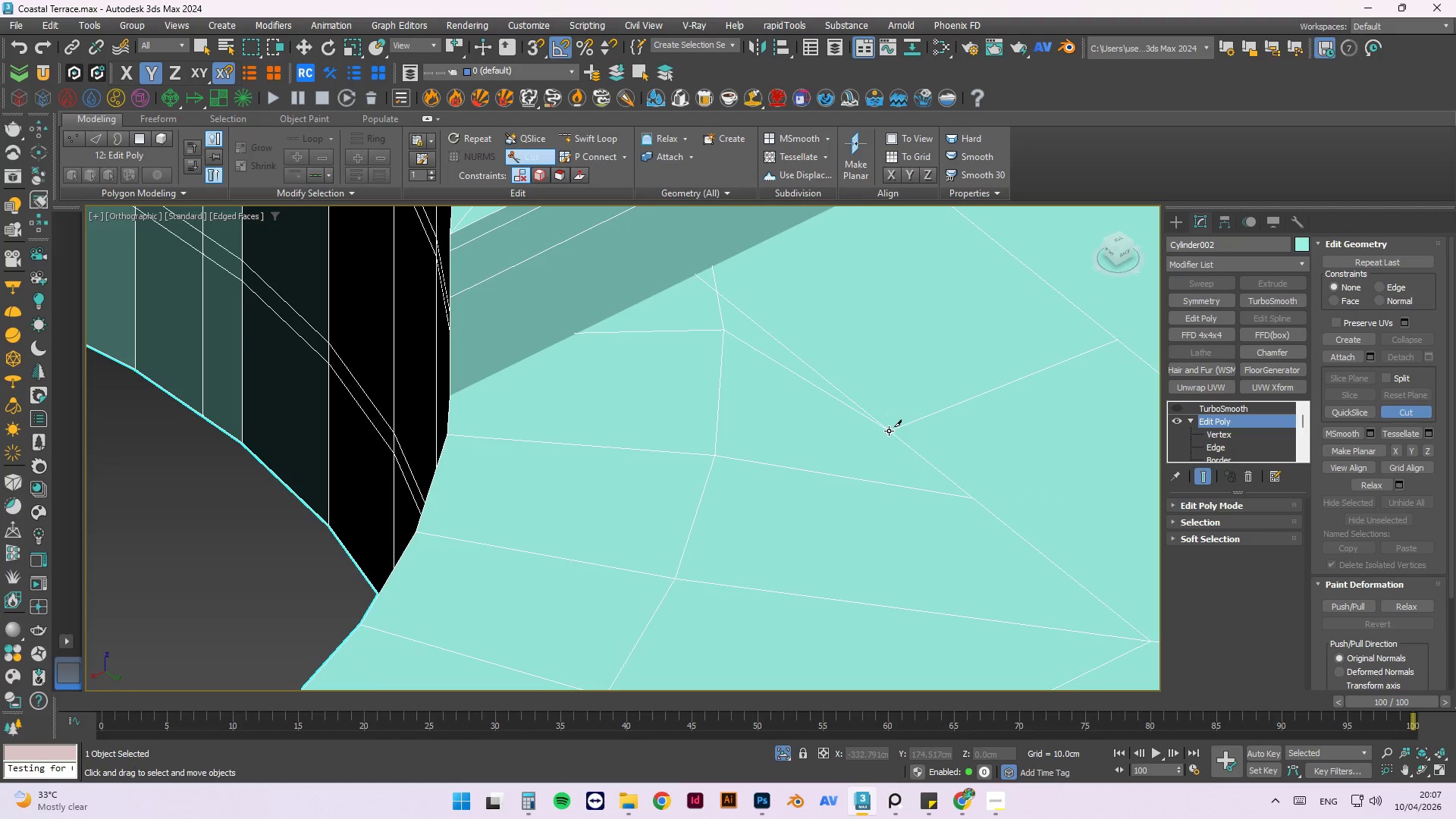 
left_click([889, 431])
 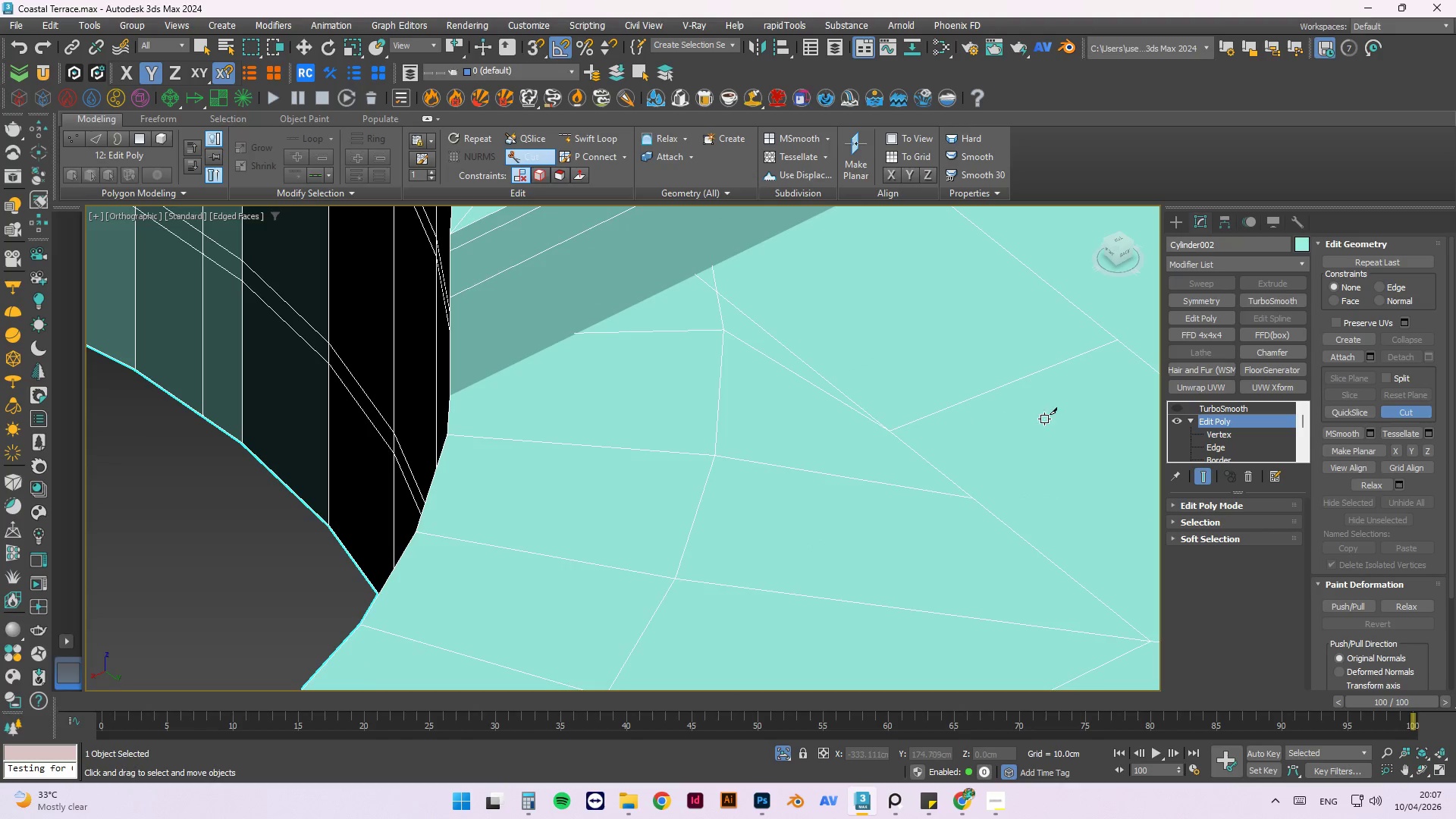 
key(Escape)
 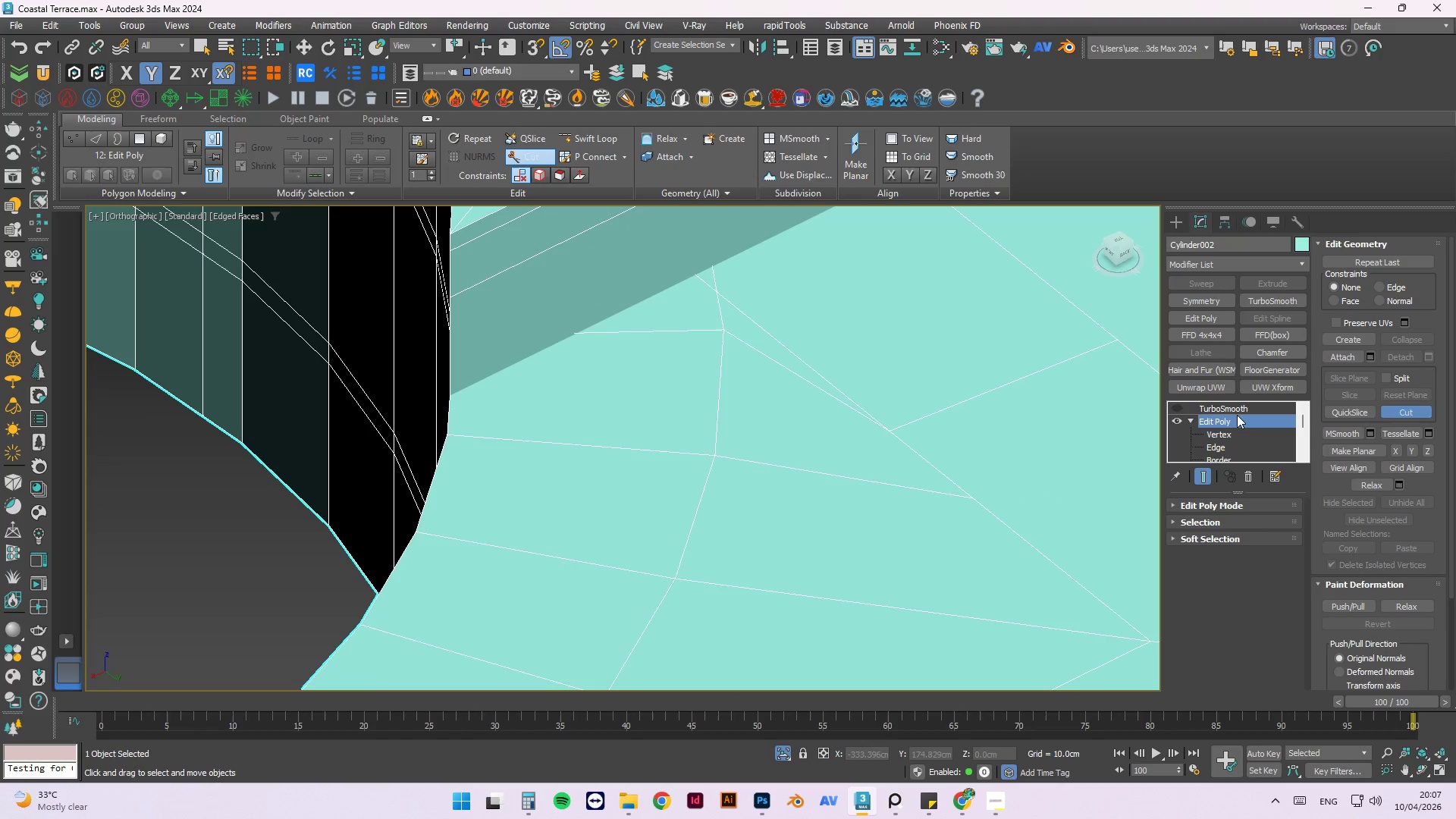 
left_click([1235, 409])
 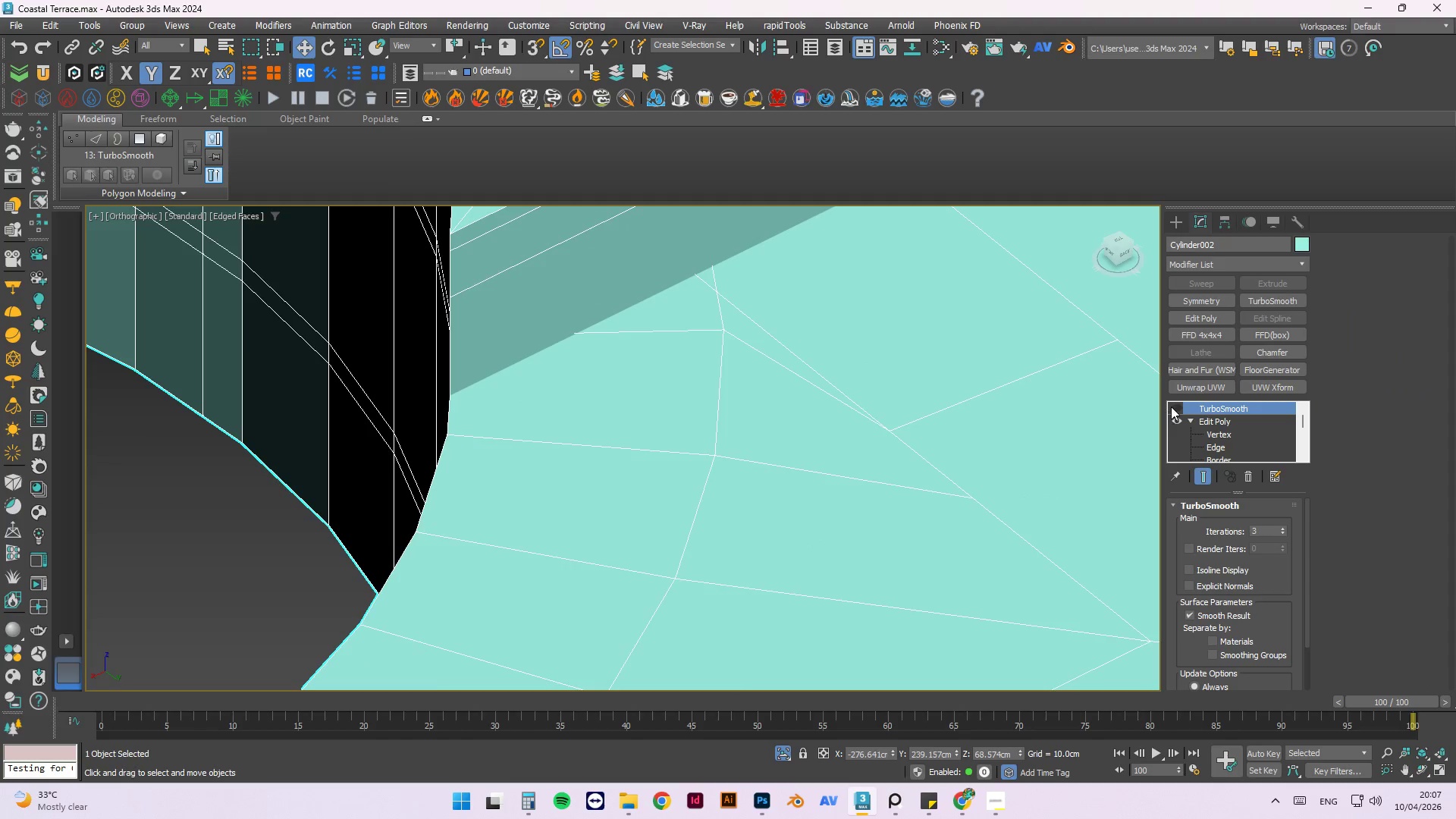 
left_click([1173, 406])
 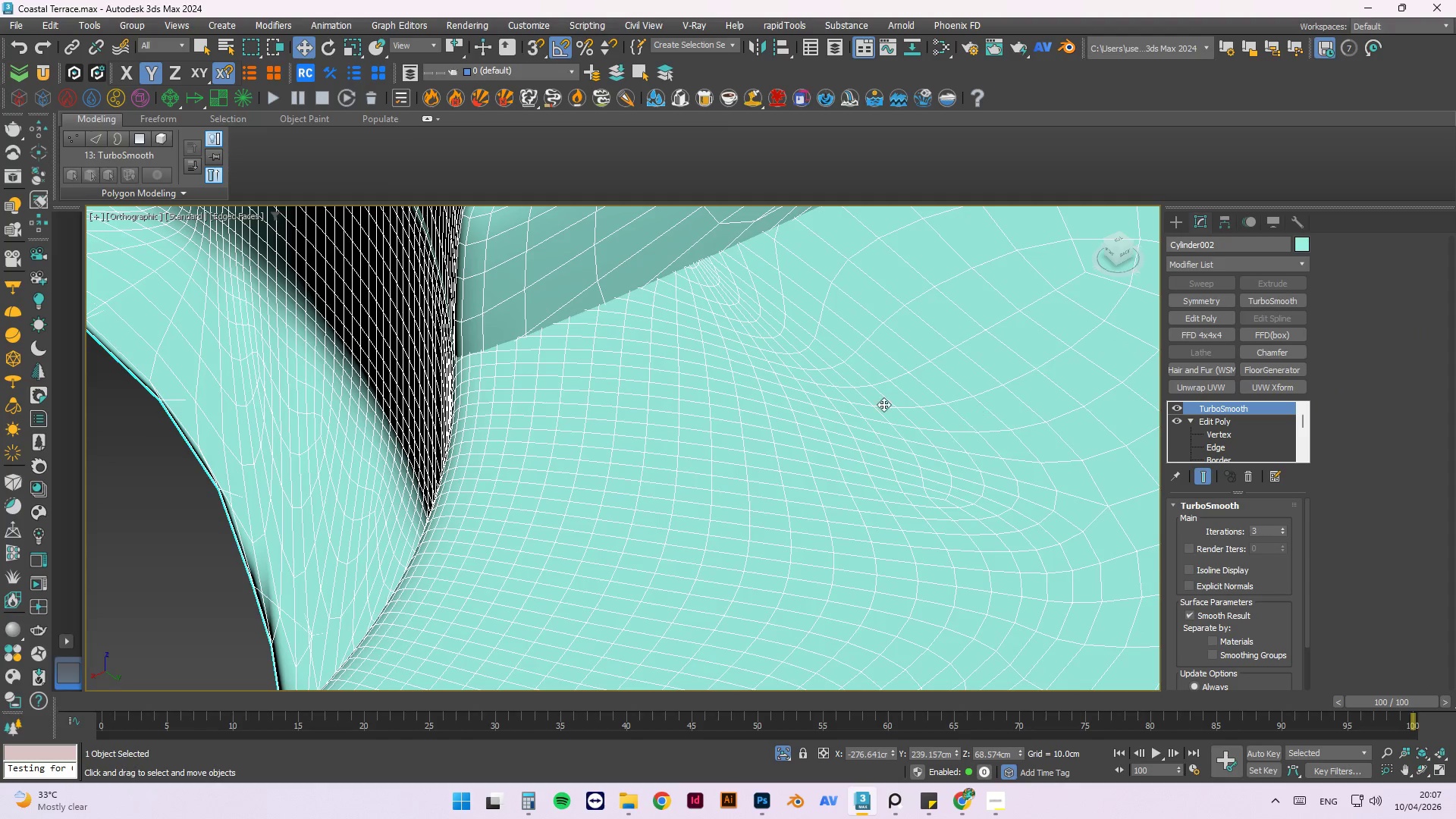 
hold_key(key=AltLeft, duration=1.5)
 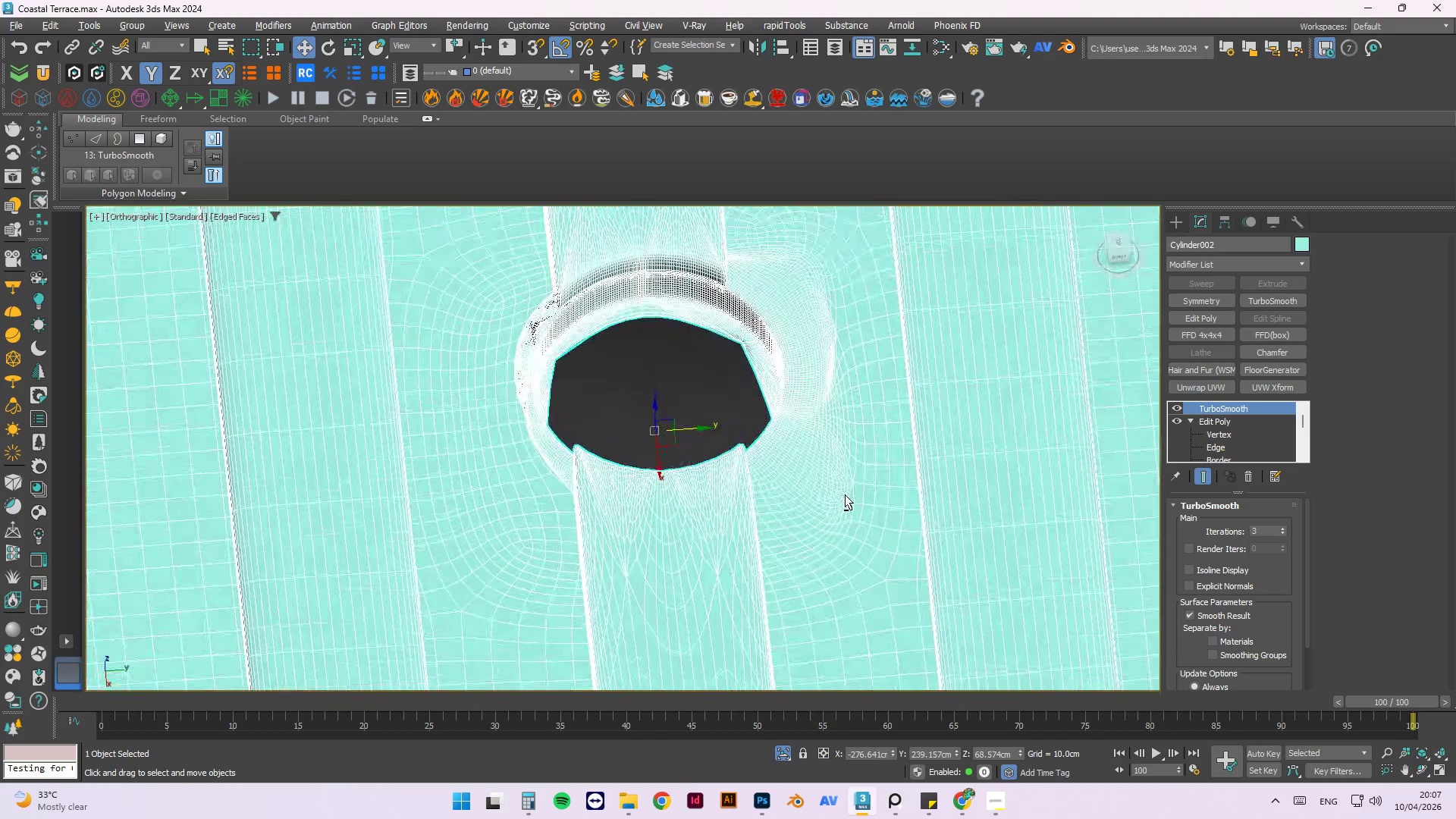 
scroll: coordinate [877, 400], scroll_direction: down, amount: 6.0
 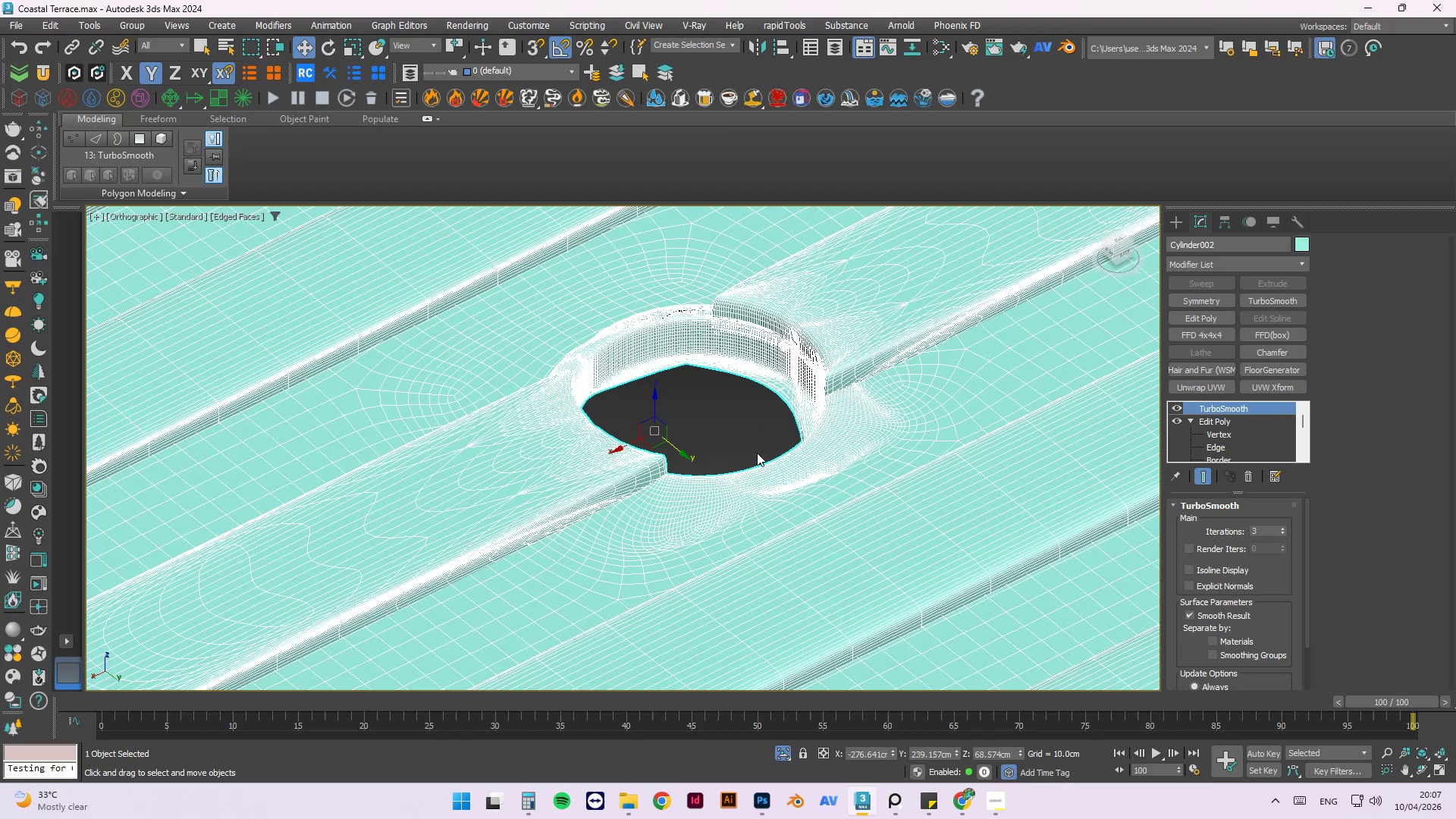 
hold_key(key=AltLeft, duration=1.5)
 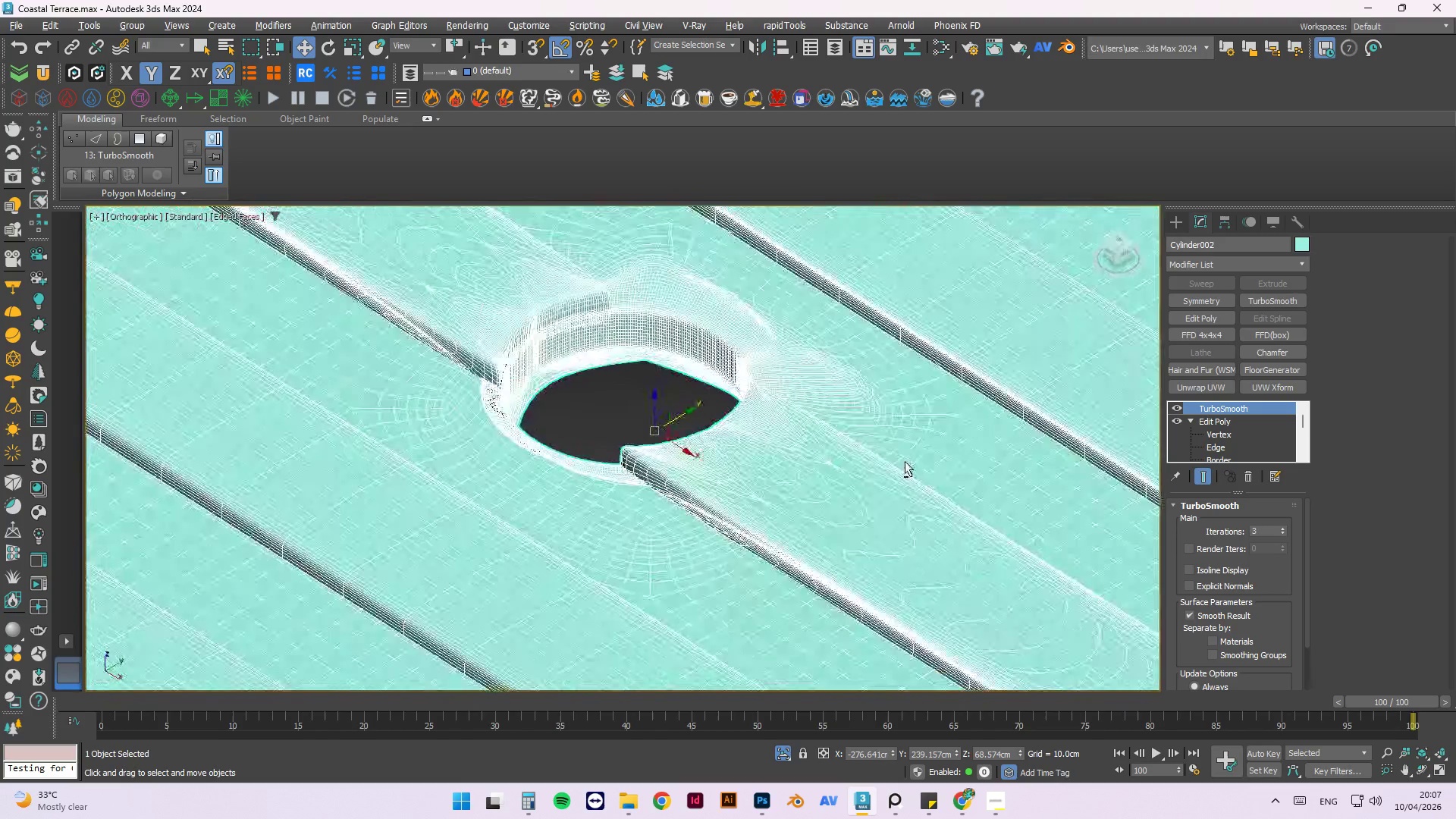 
hold_key(key=AltLeft, duration=1.5)
 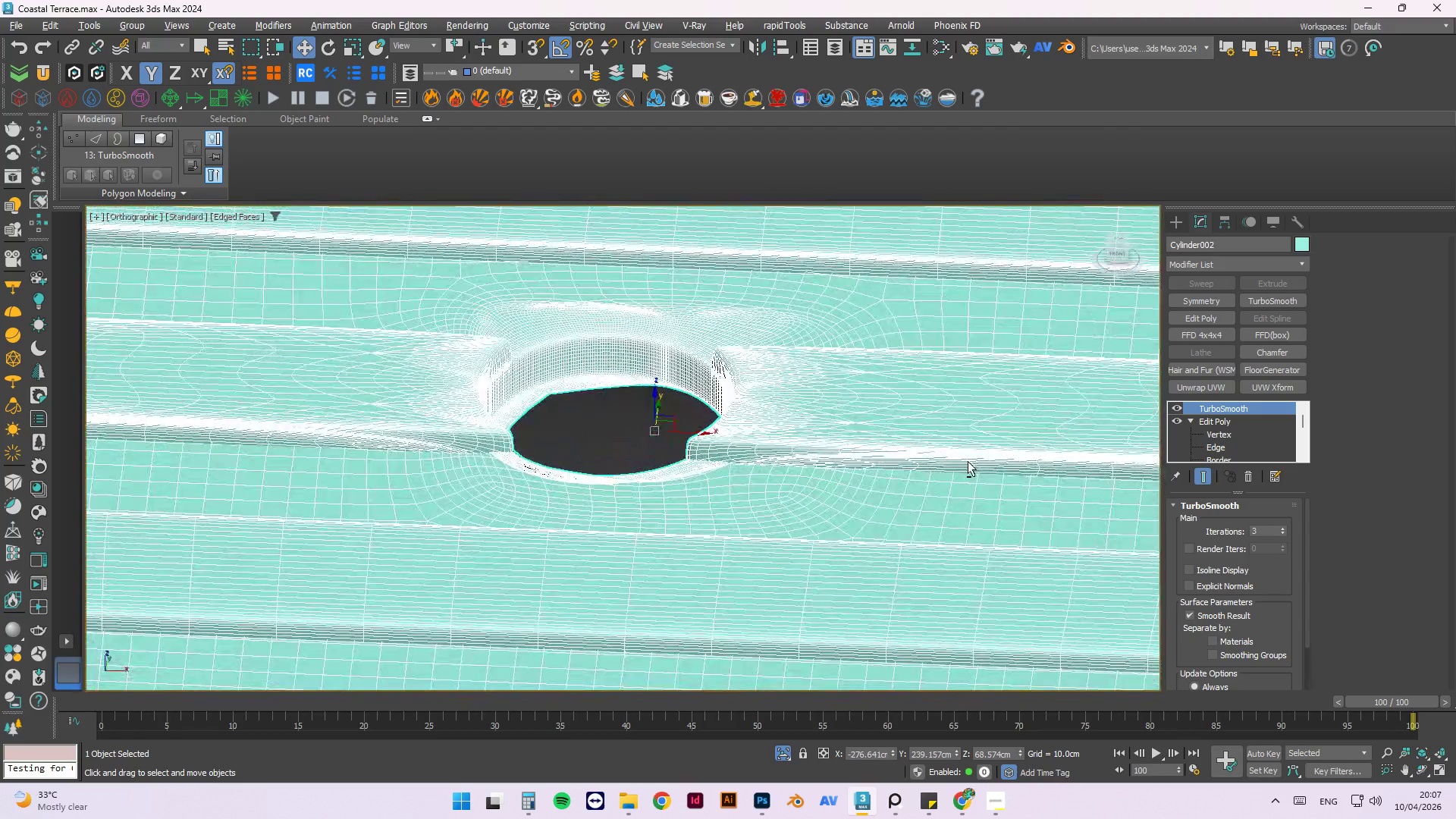 
hold_key(key=AltLeft, duration=1.52)
 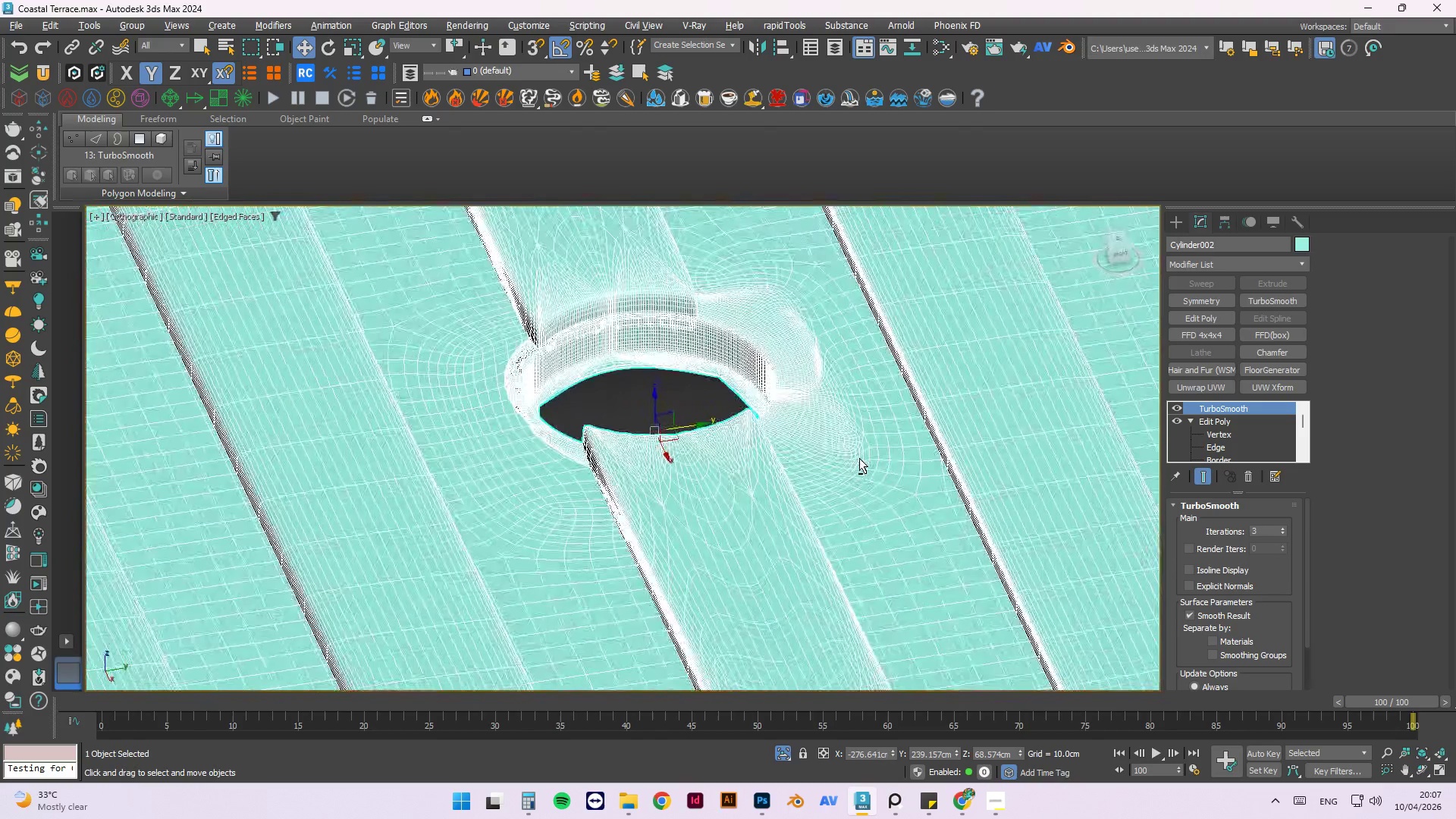 
hold_key(key=AltLeft, duration=1.51)
 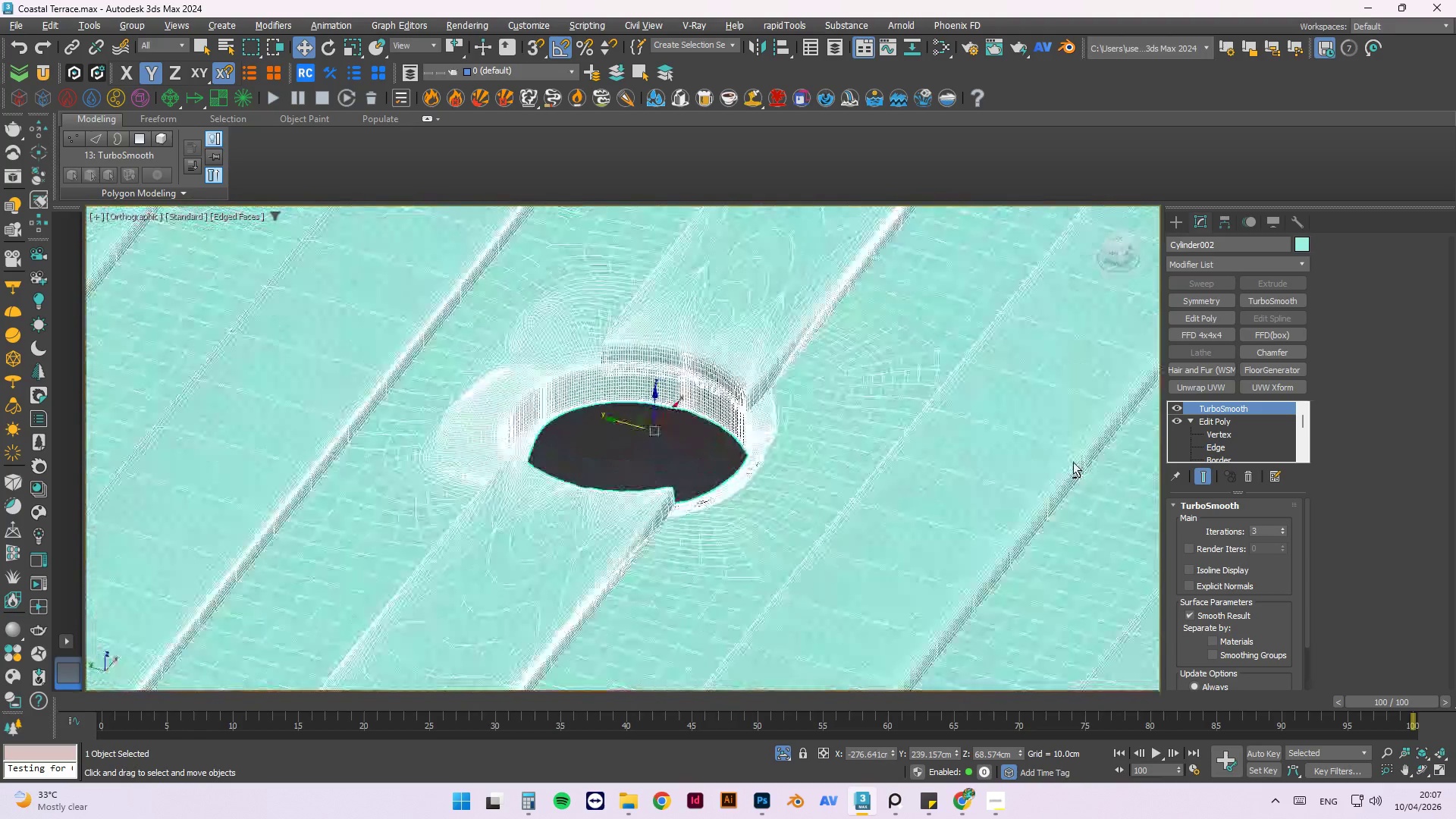 
hold_key(key=AltLeft, duration=1.52)
 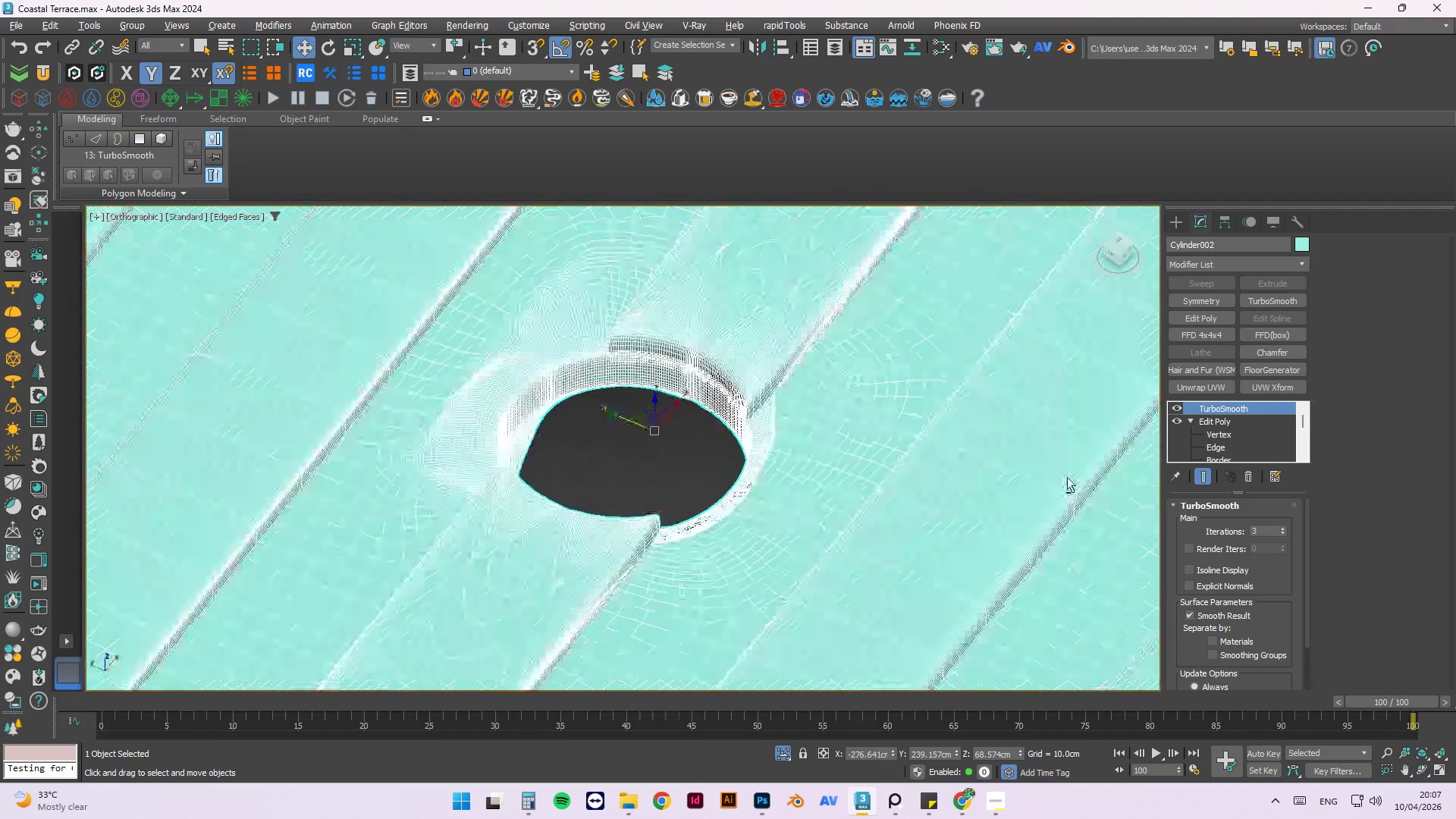 
hold_key(key=AltLeft, duration=1.53)
 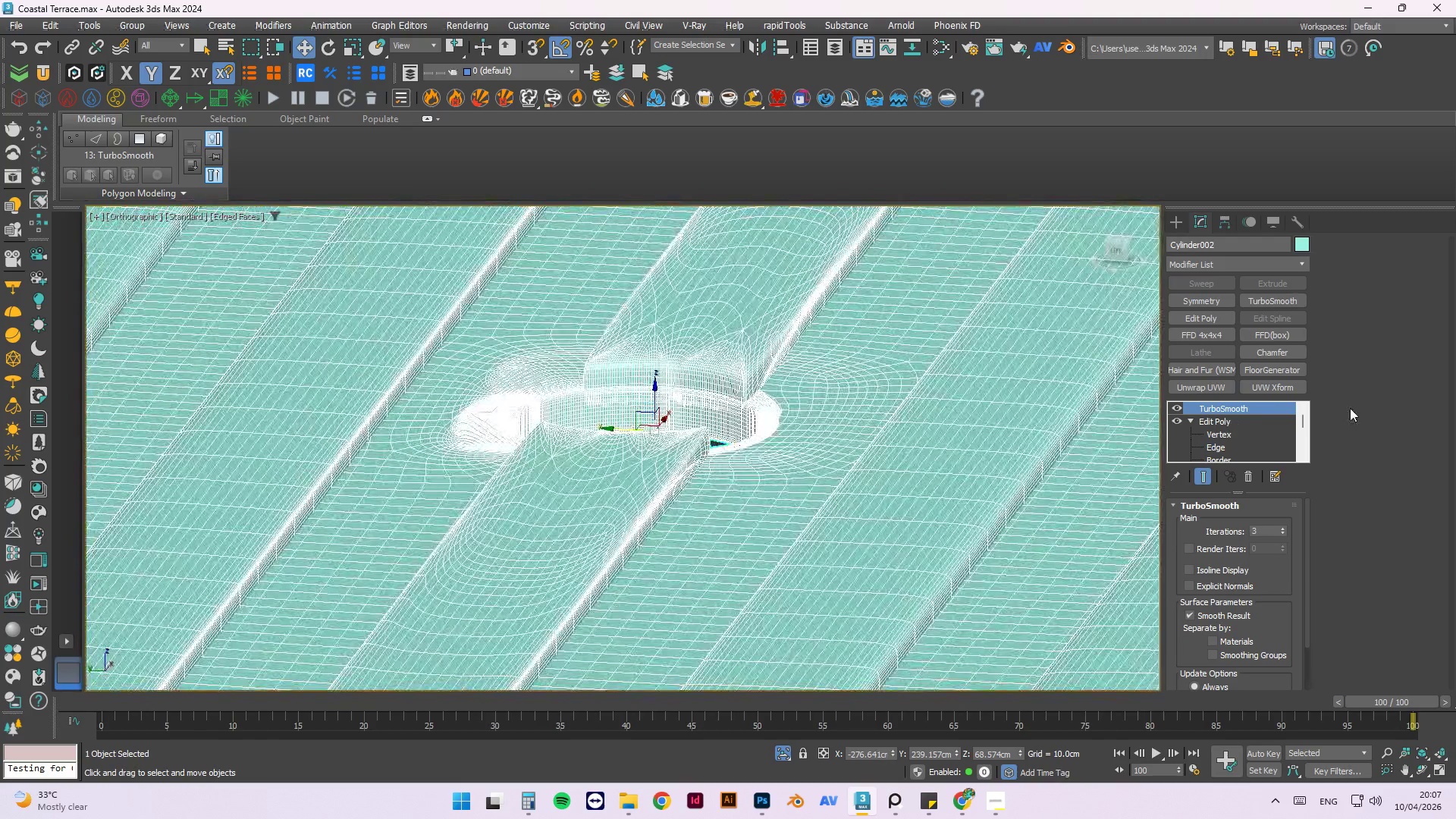 
hold_key(key=AltLeft, duration=0.38)
 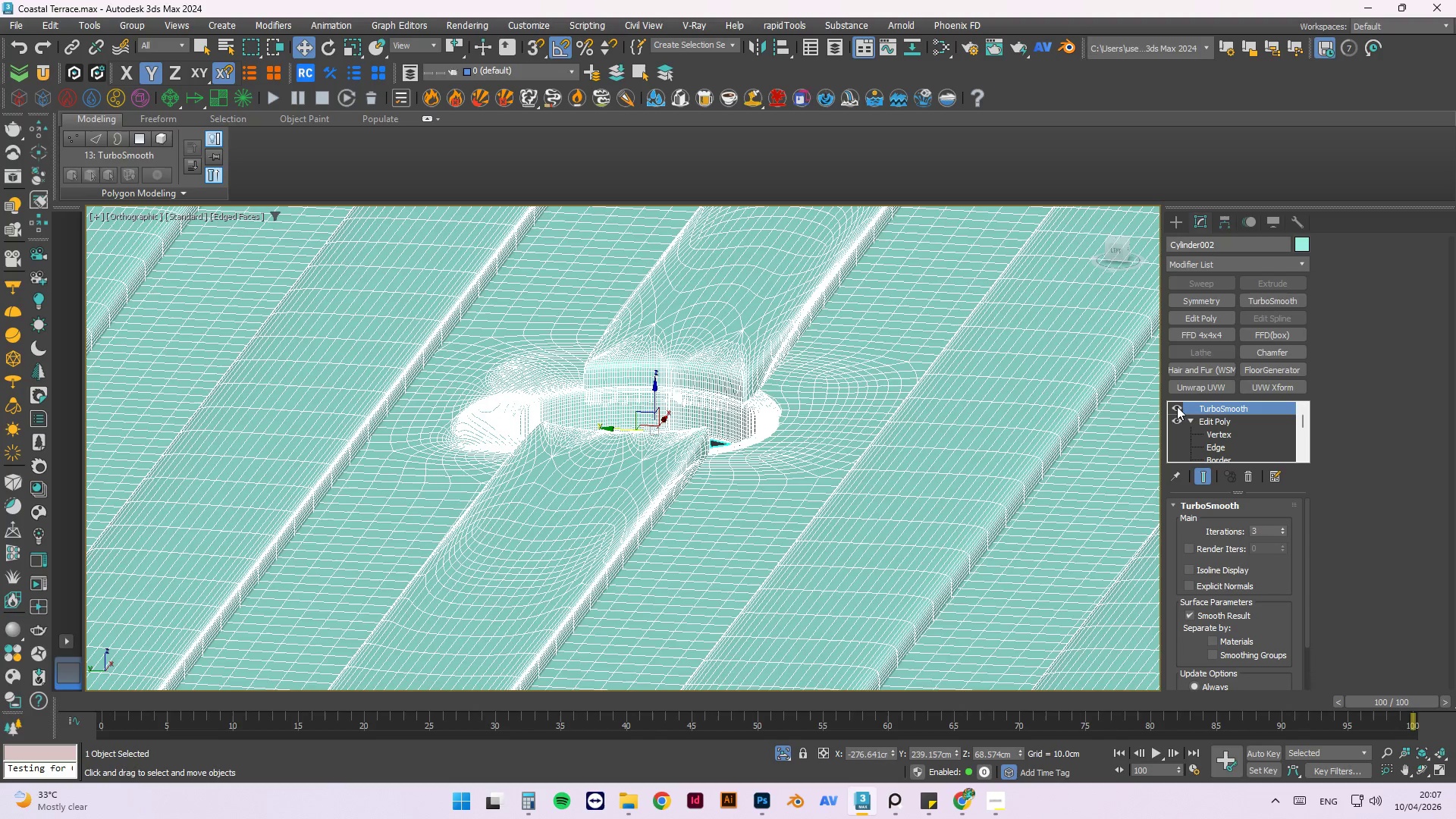 
left_click([1177, 406])
 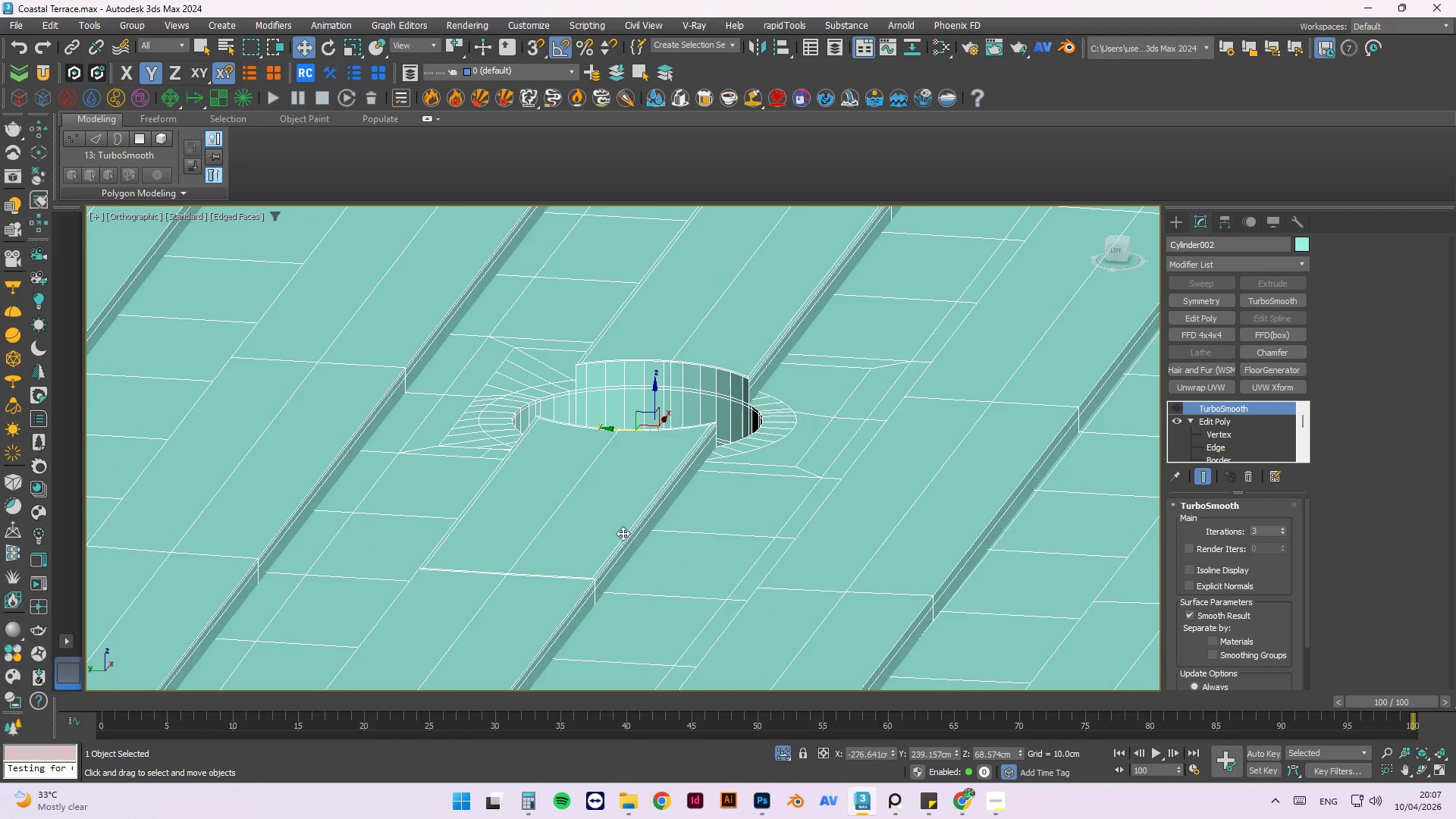 
scroll: coordinate [629, 535], scroll_direction: down, amount: 3.0
 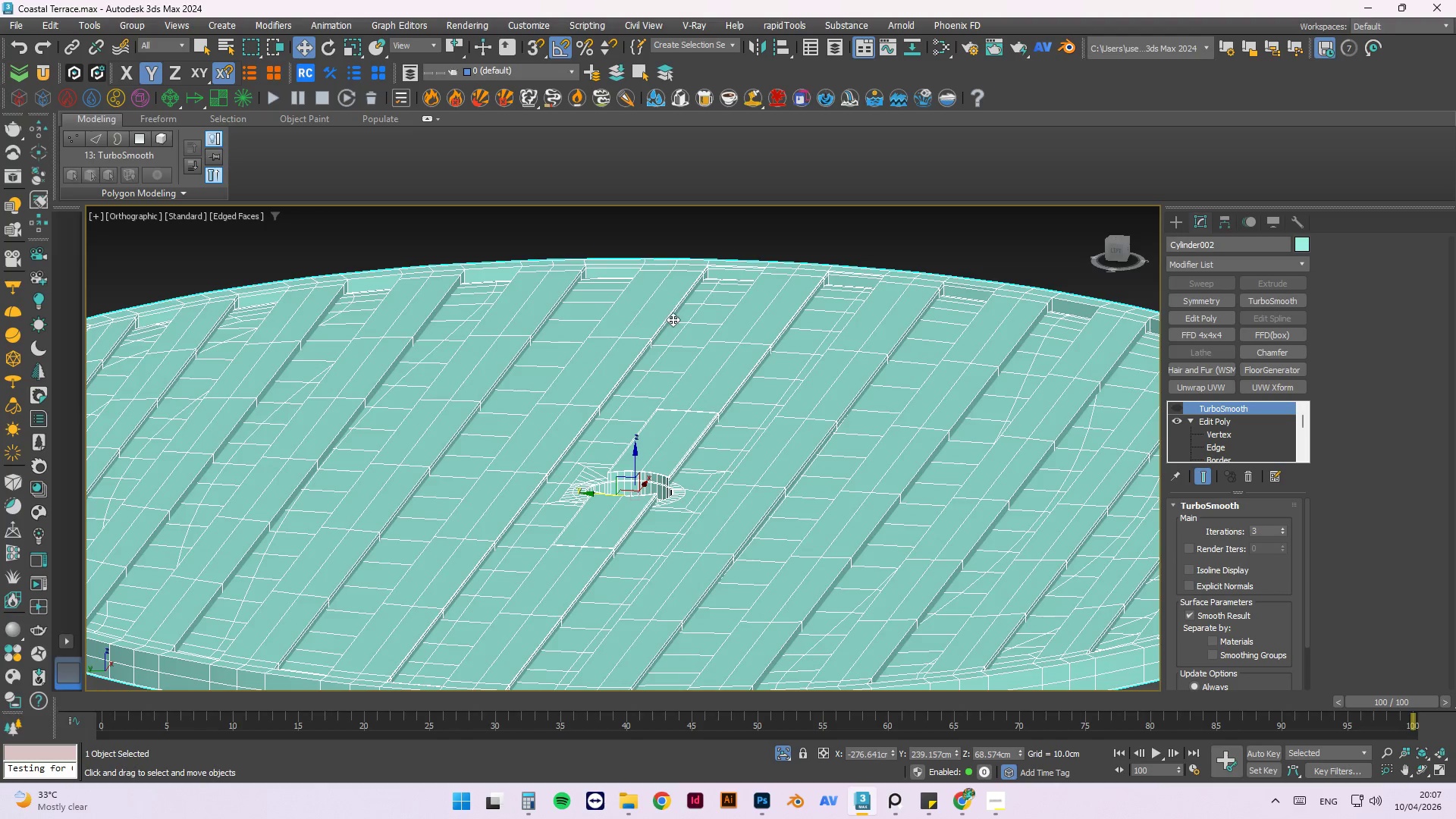 
scroll: coordinate [712, 358], scroll_direction: up, amount: 9.0
 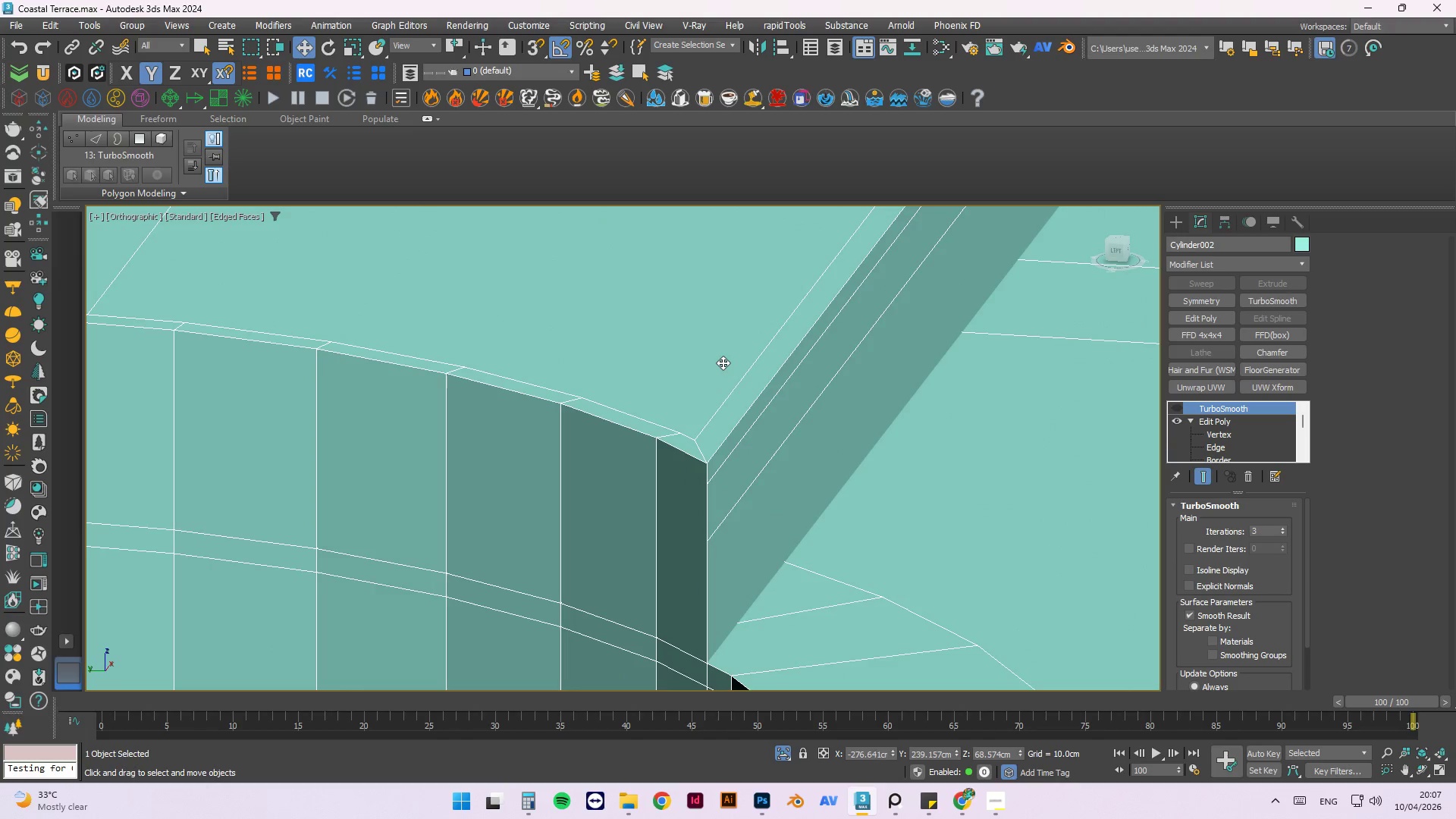 
wait(6.79)
 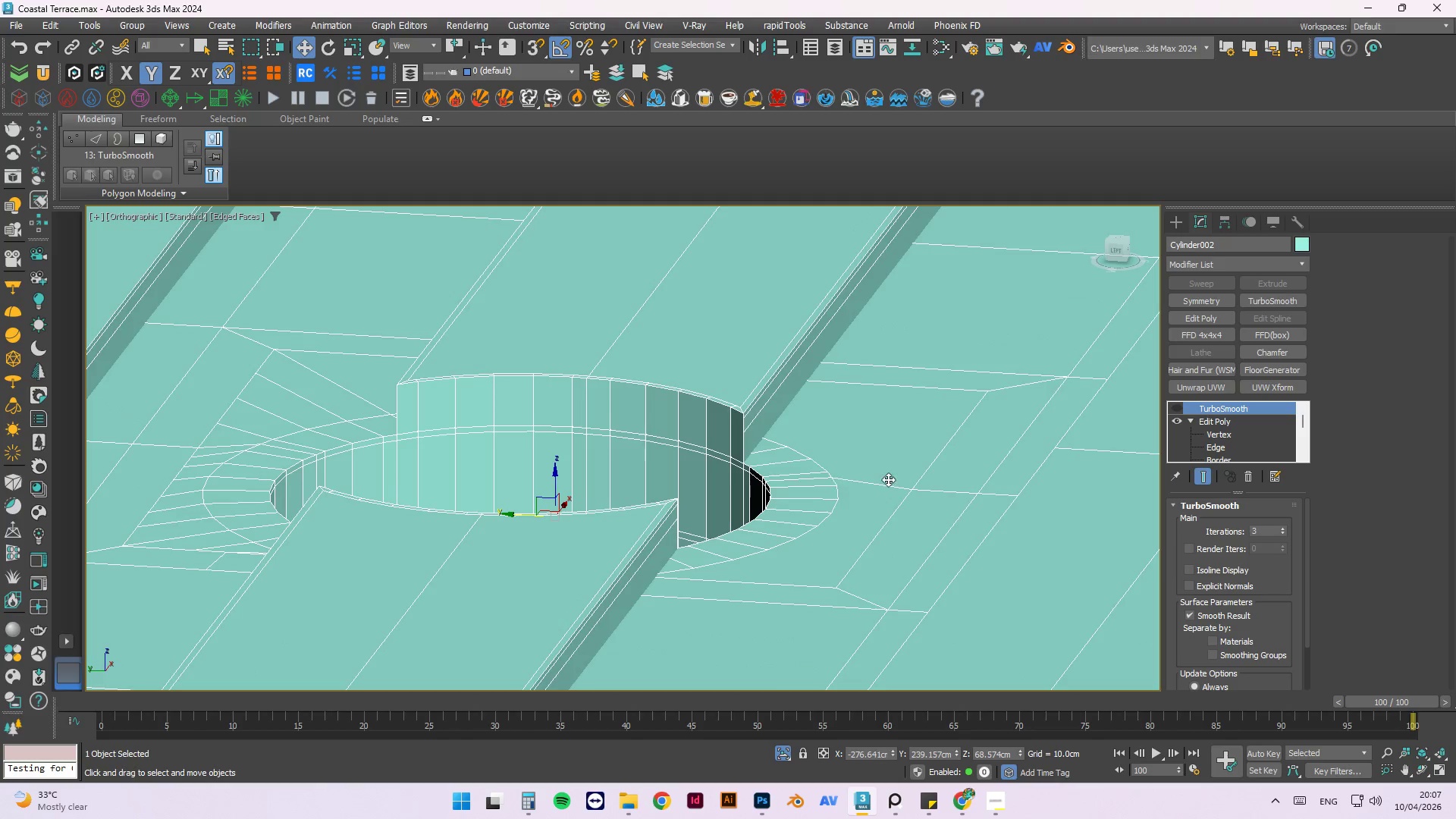 
hold_key(key=AltLeft, duration=1.5)
 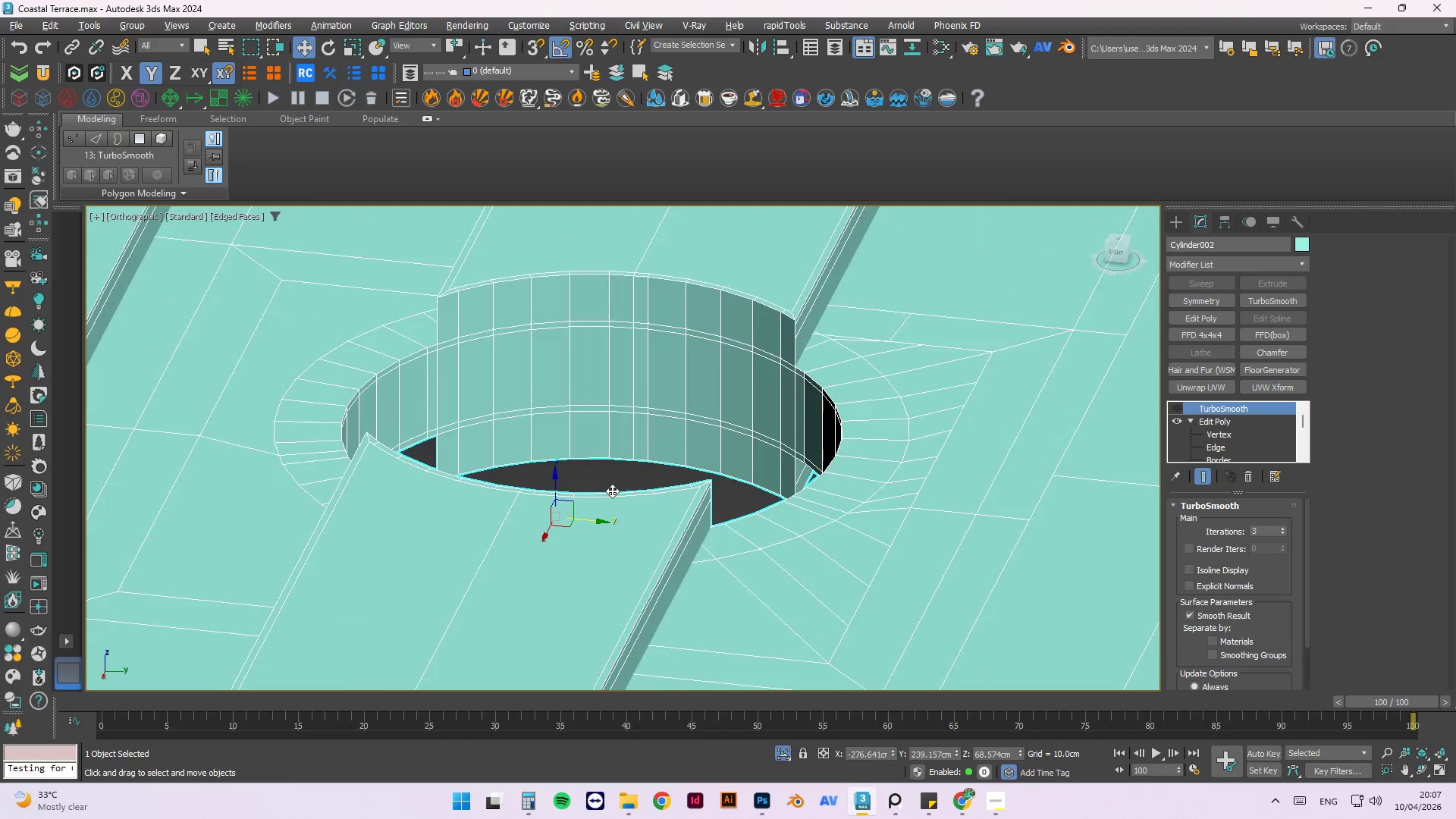 
scroll: coordinate [784, 453], scroll_direction: down, amount: 4.0
 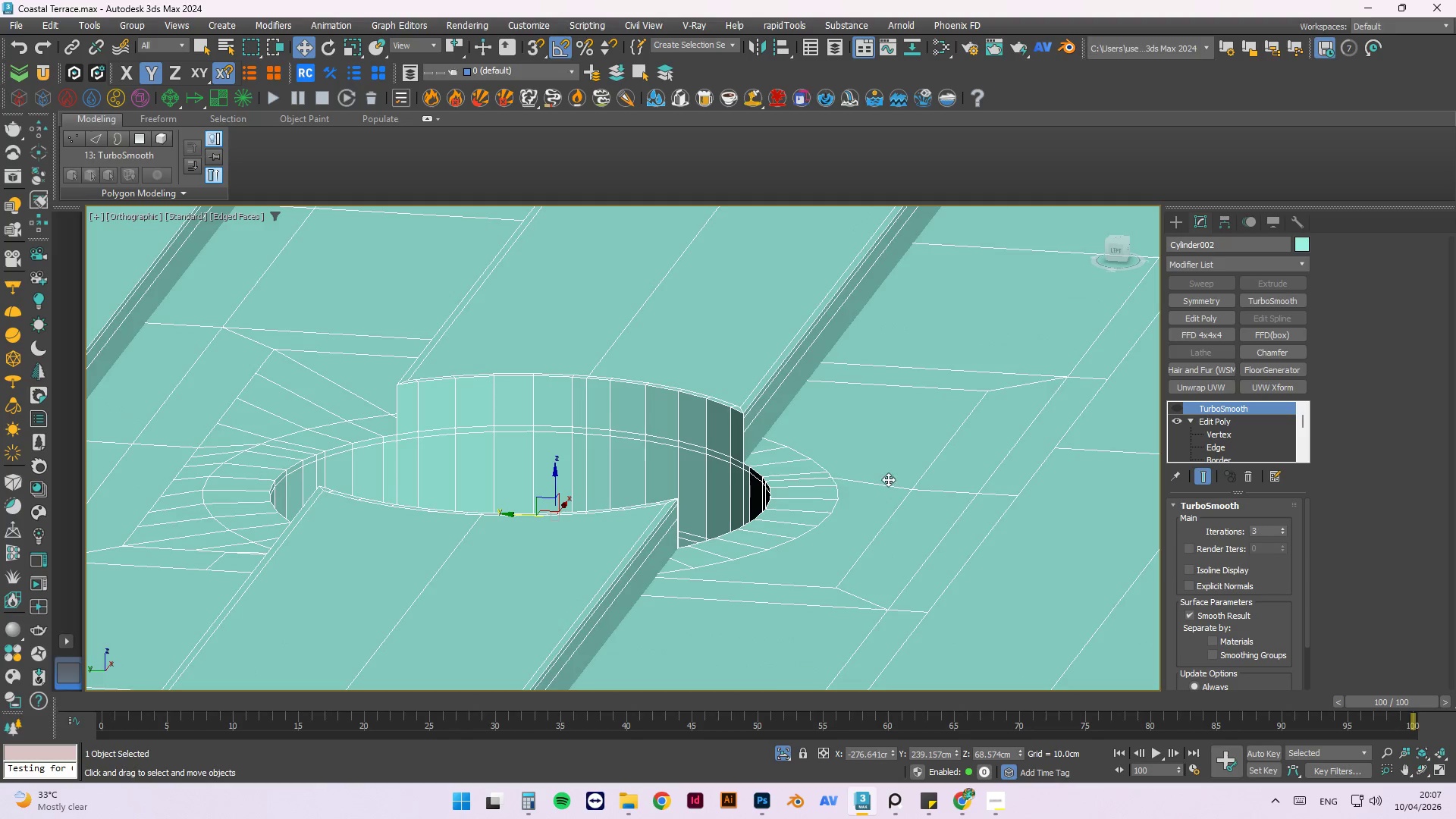 
hold_key(key=AltLeft, duration=1.03)
scroll: coordinate [826, 491], scroll_direction: down, amount: 3.0
 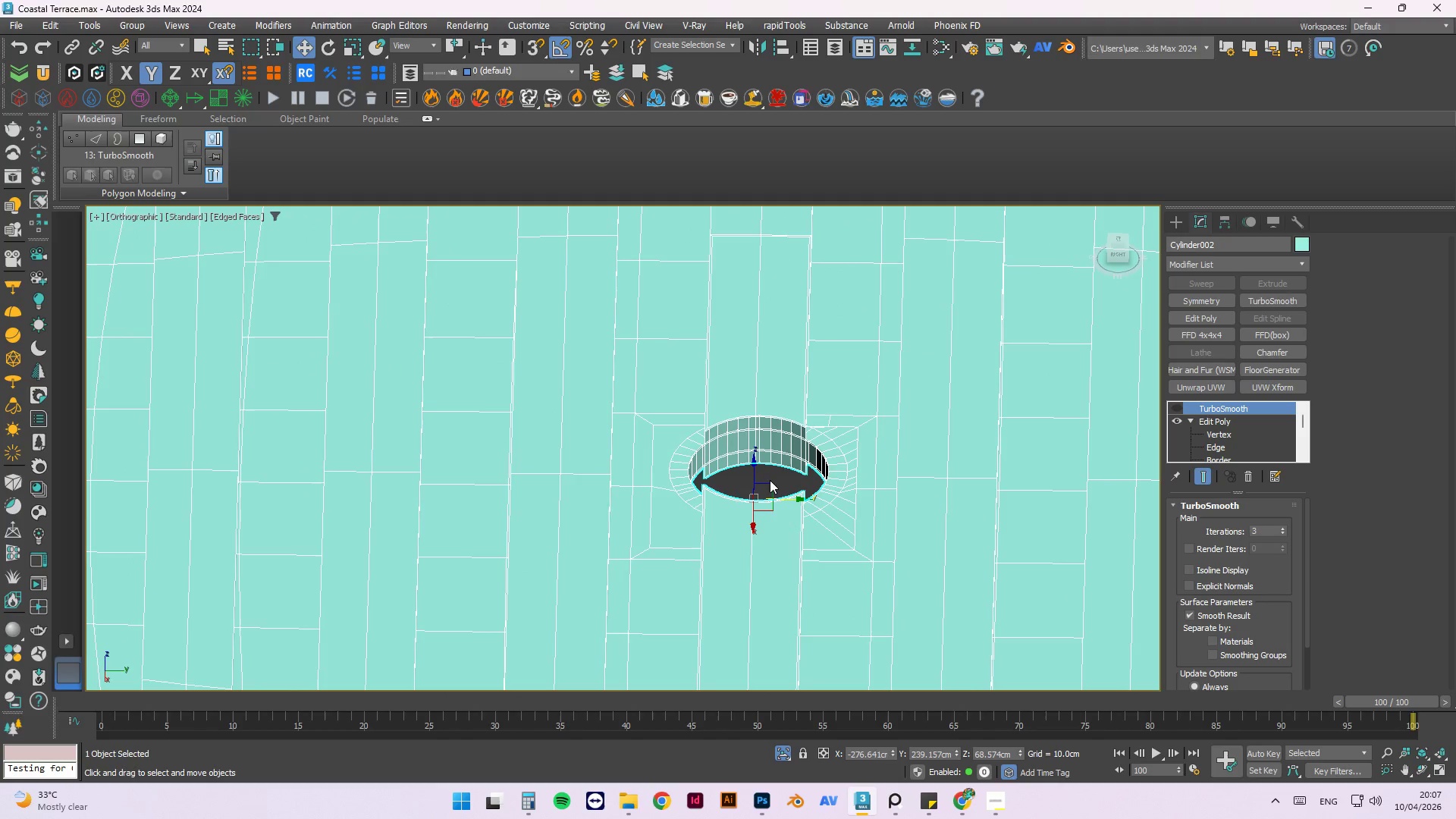 
hold_key(key=AltLeft, duration=1.23)
 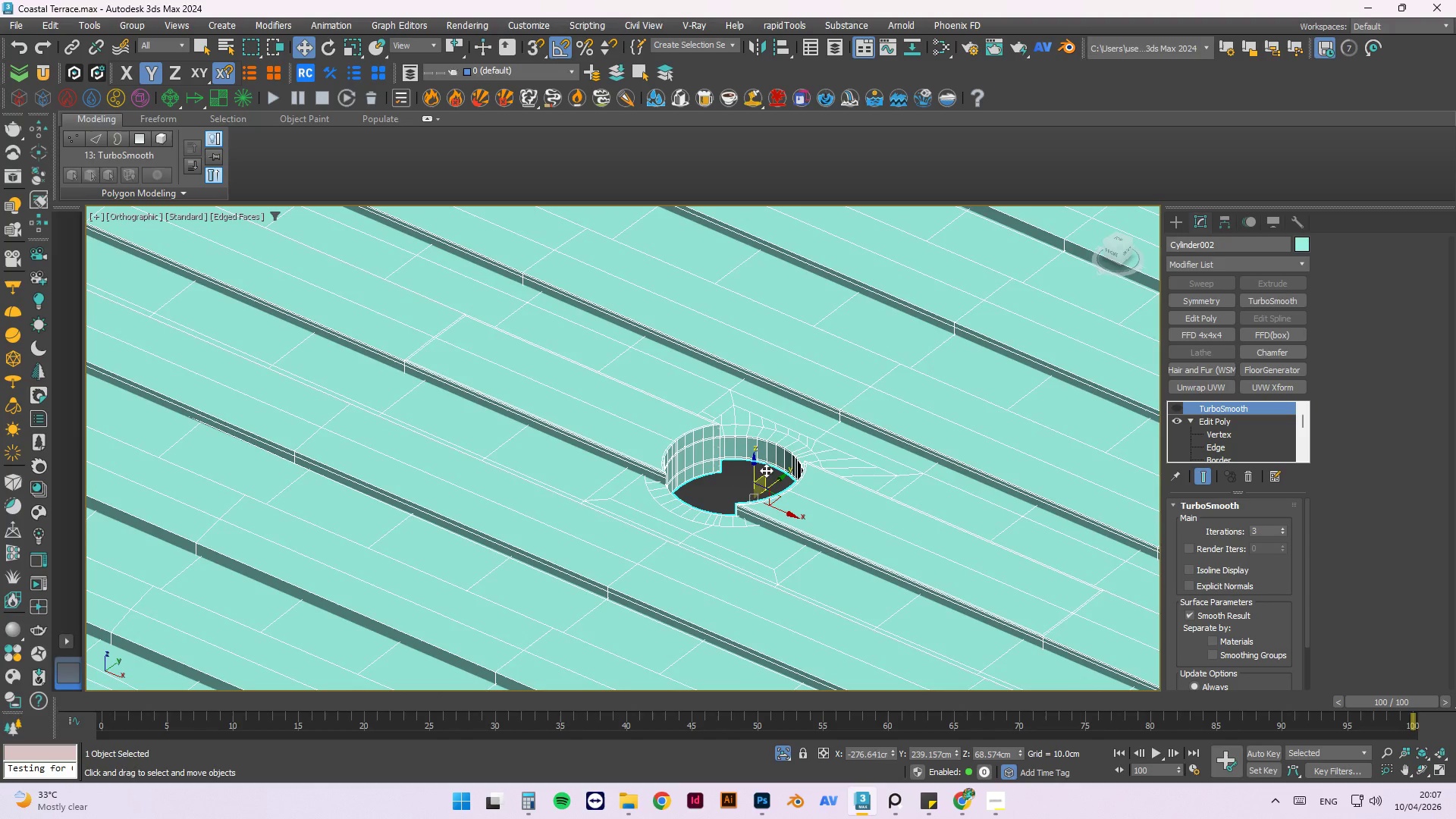 
key(Control+S)
 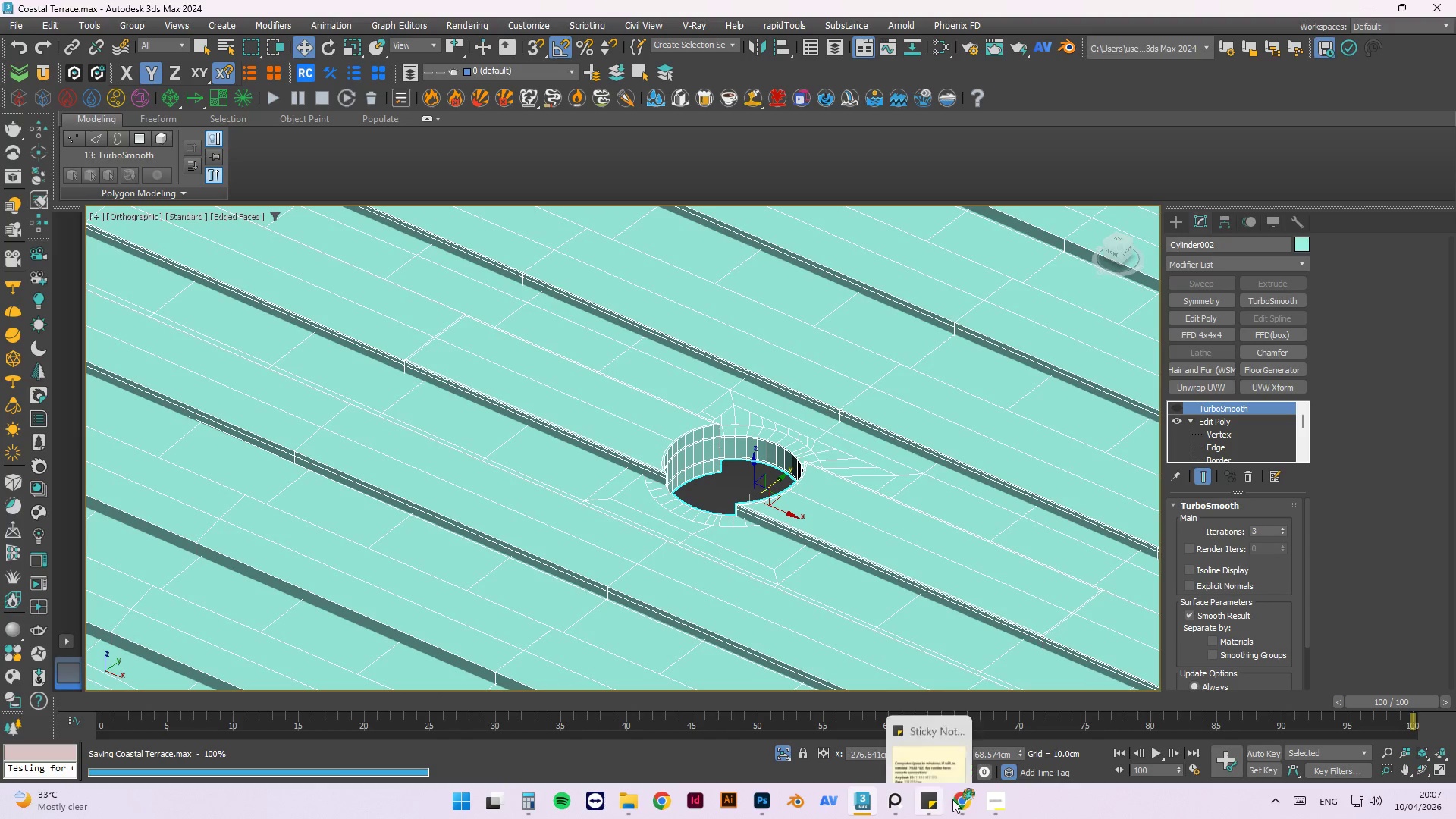 
left_click([990, 799])